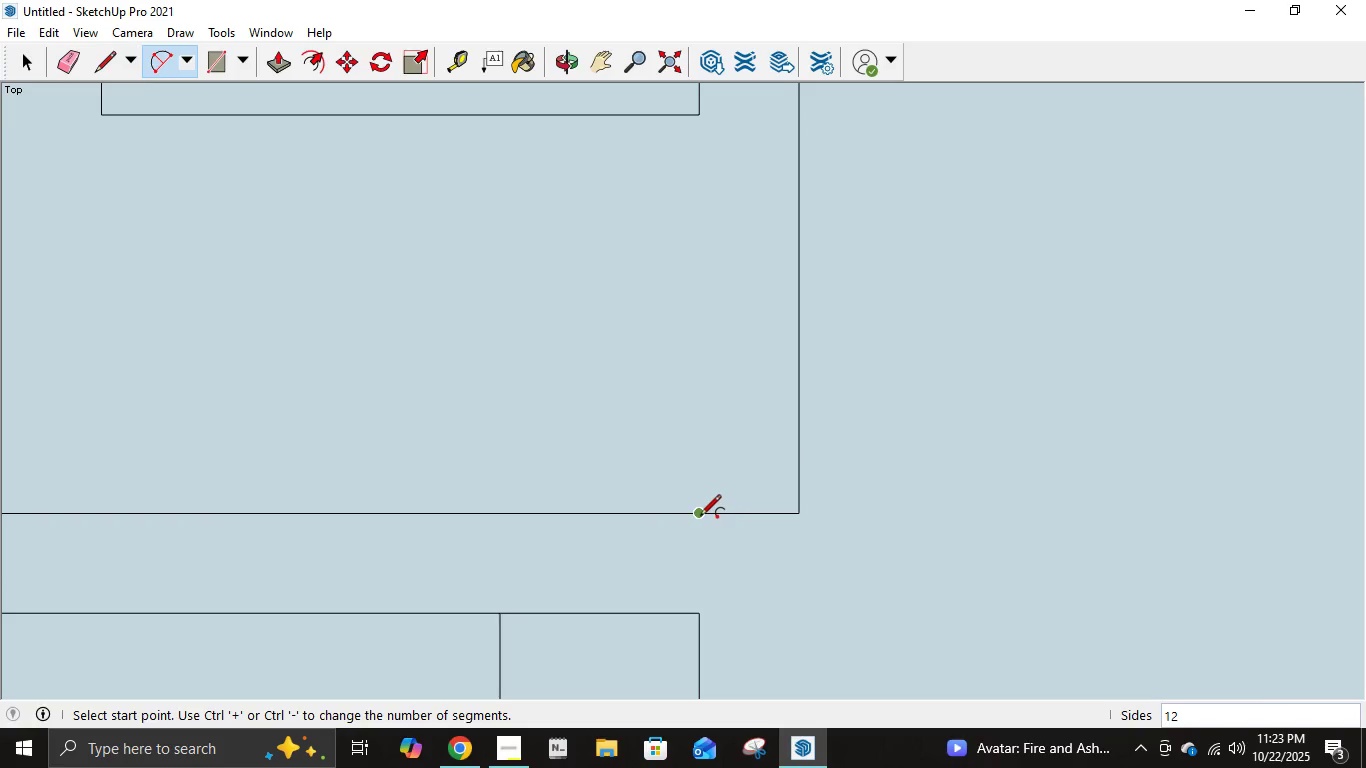 
left_click([700, 517])
 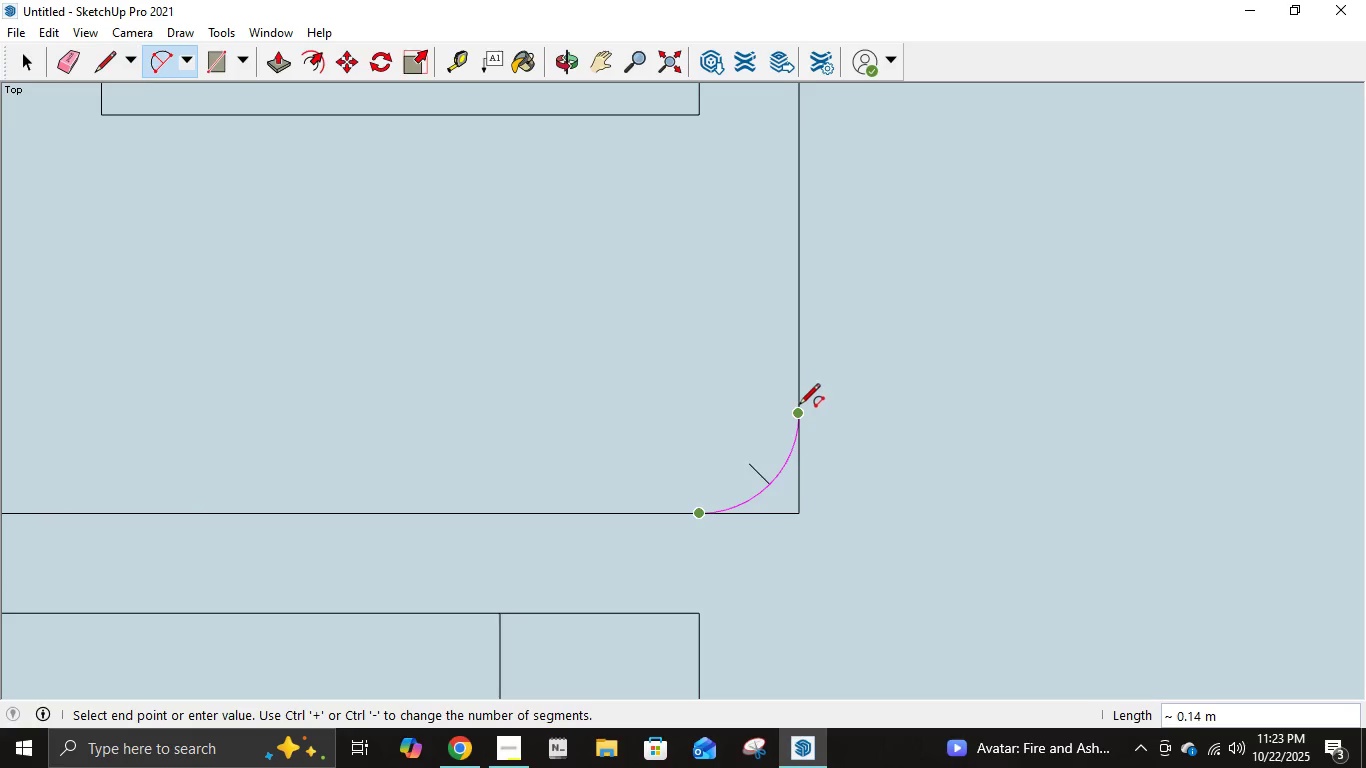 
left_click([798, 412])
 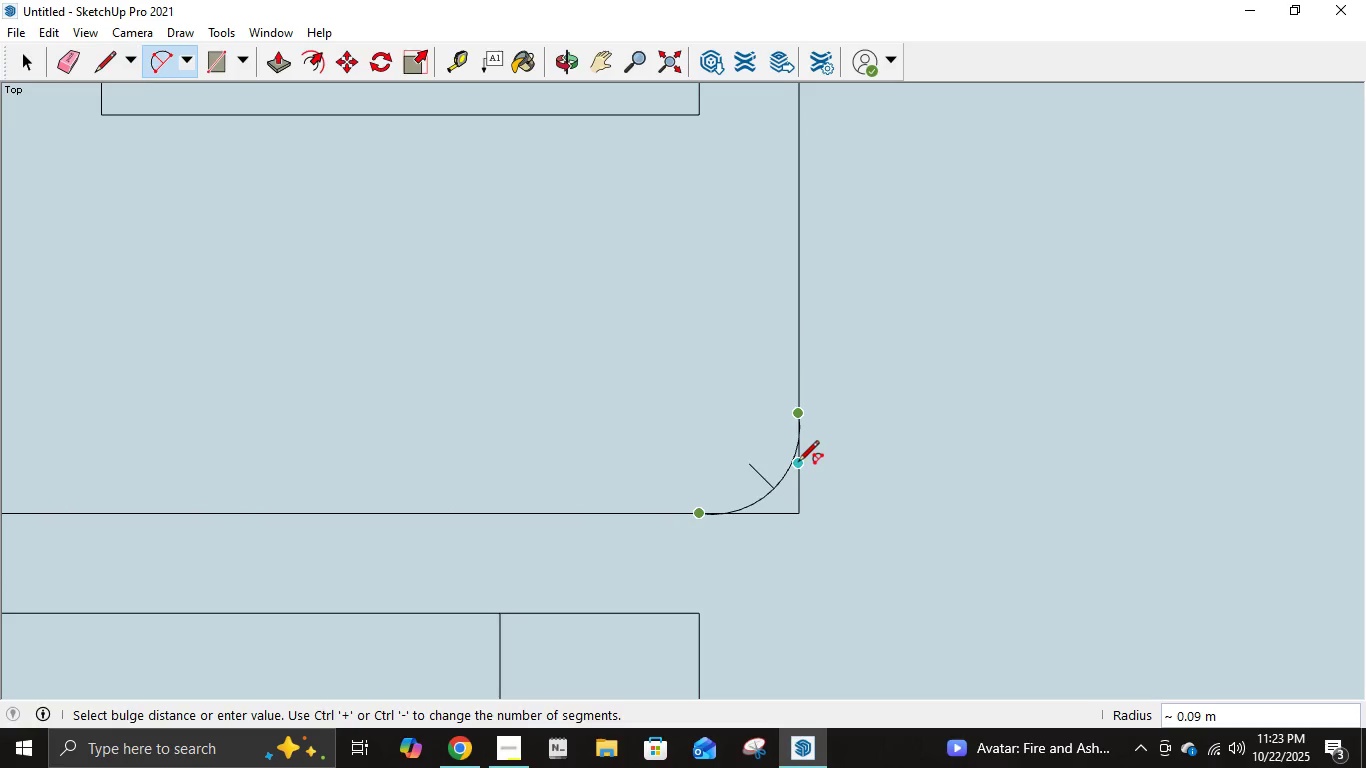 
left_click([798, 463])
 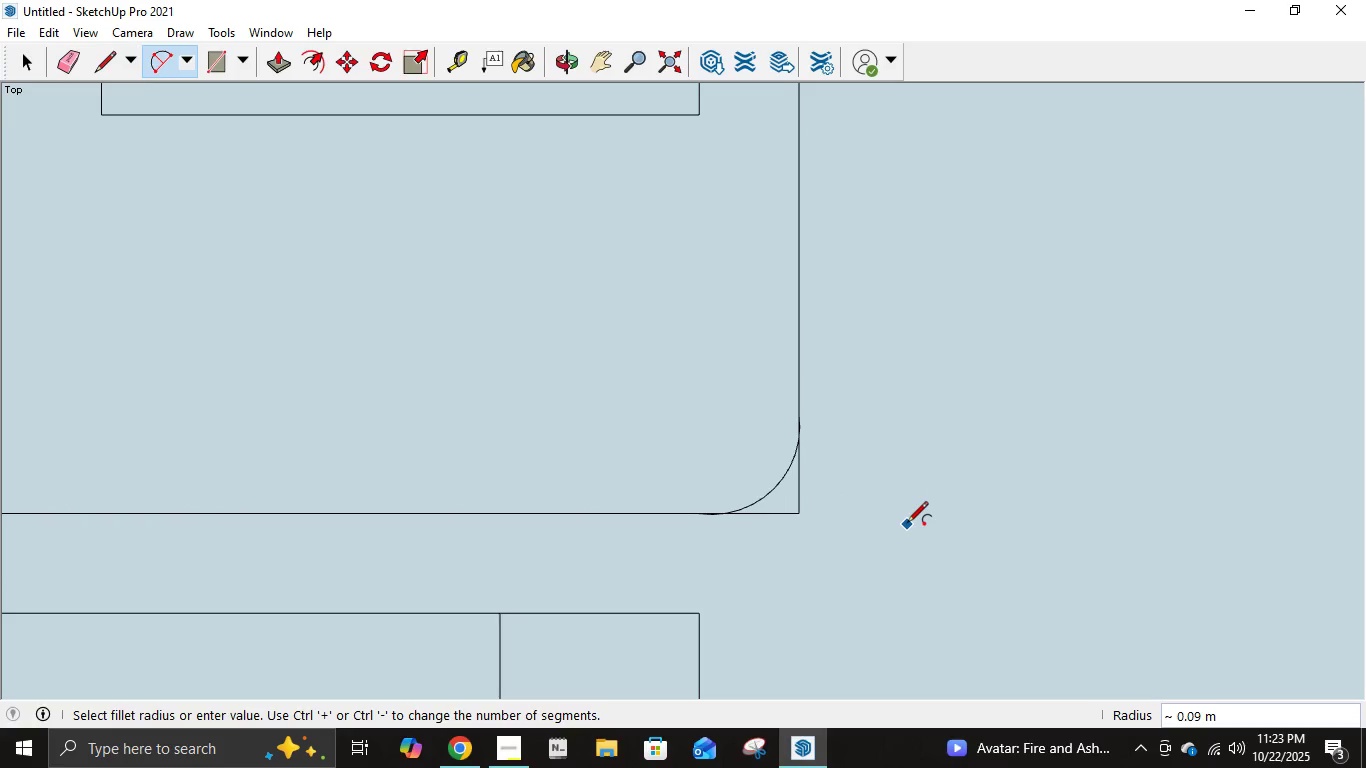 
key(E)
 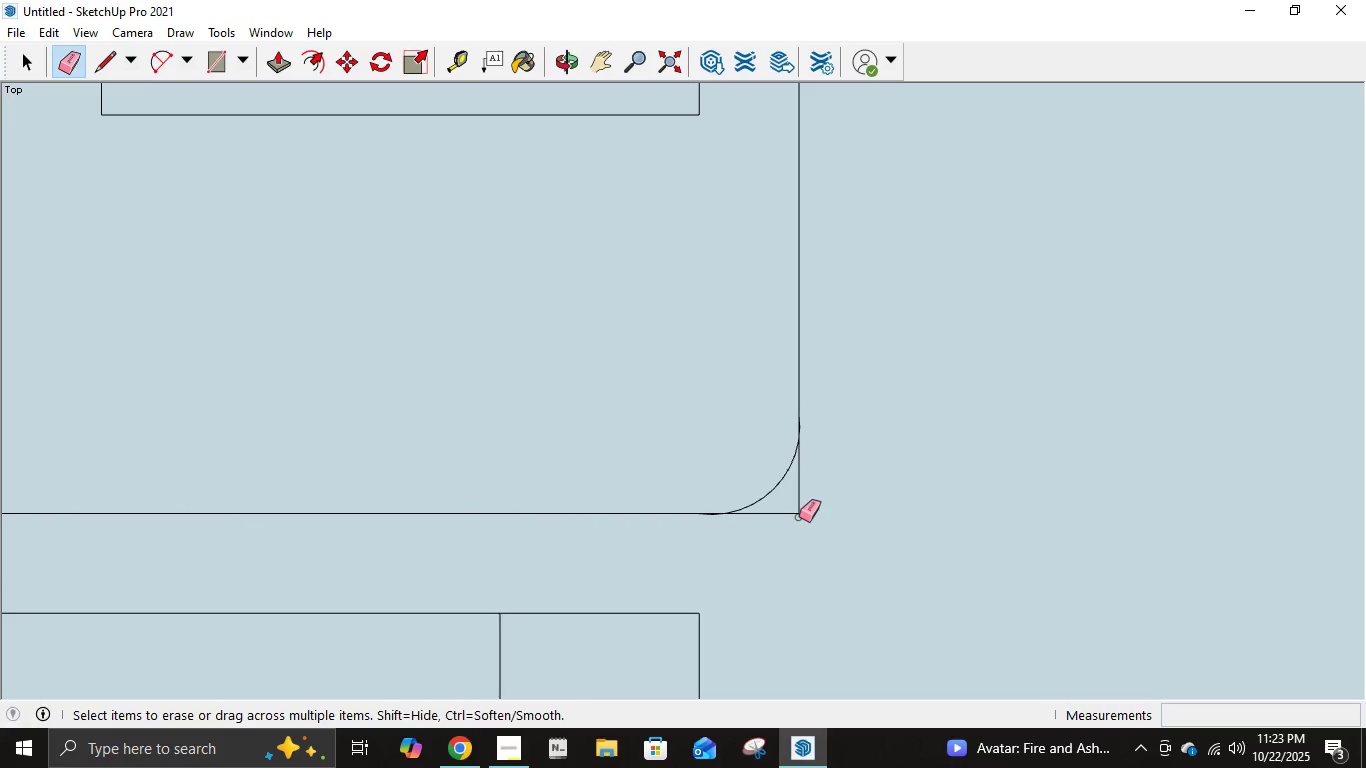 
double_click([798, 512])
 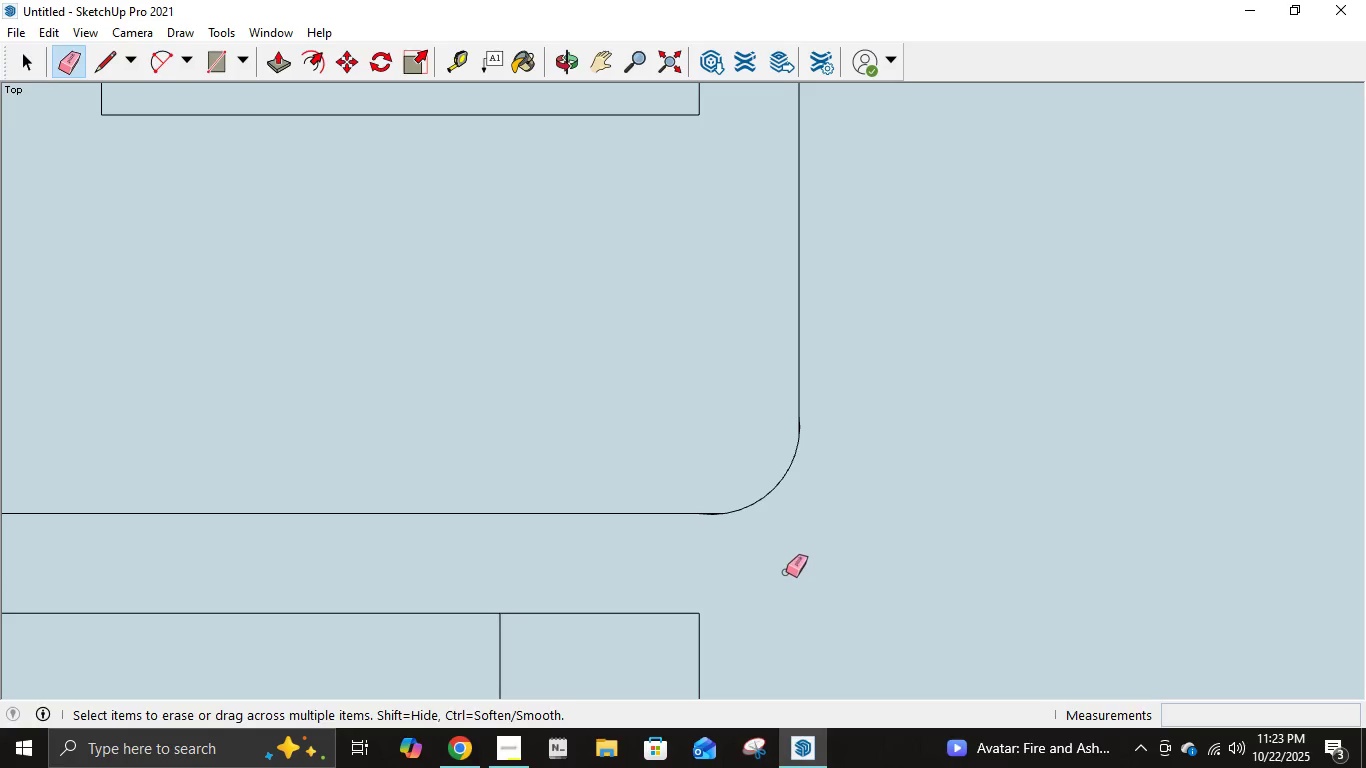 
key(Control+ControlLeft)
 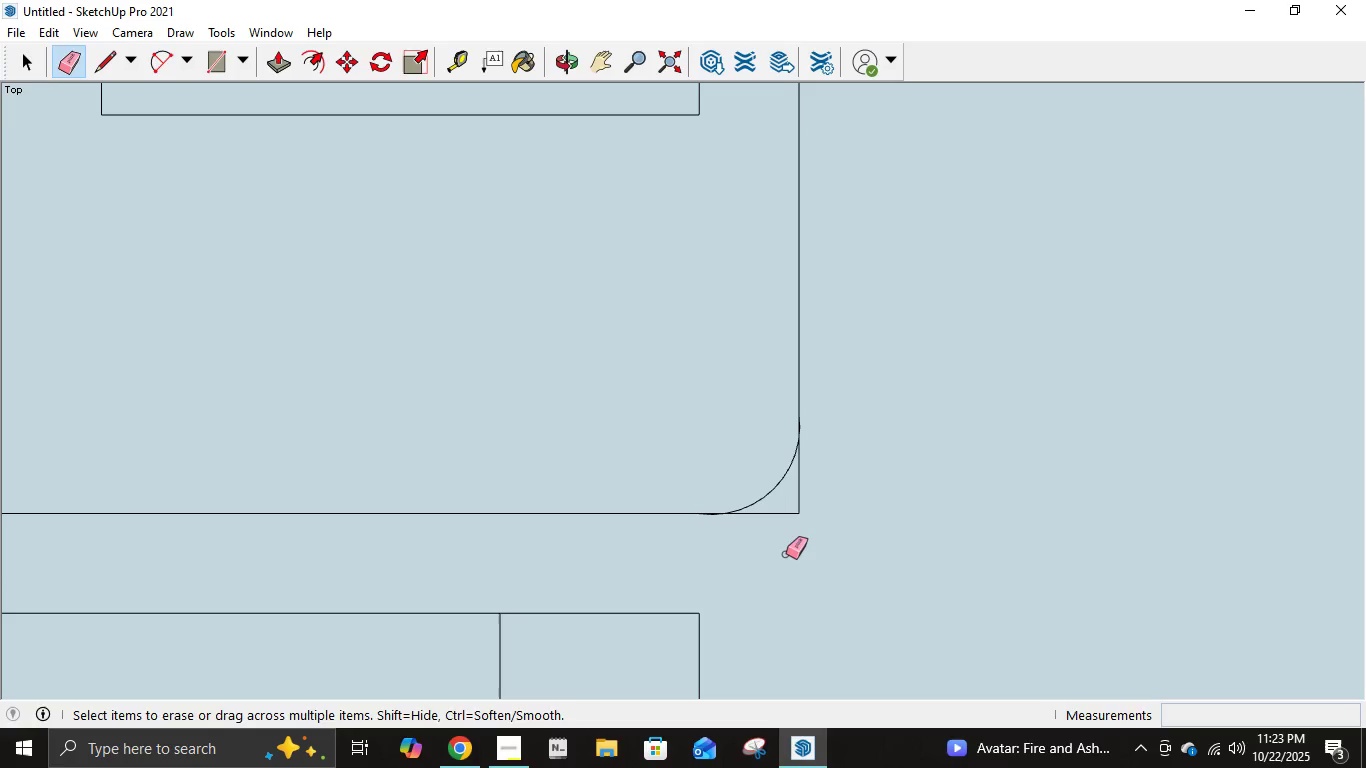 
key(Control+Z)
 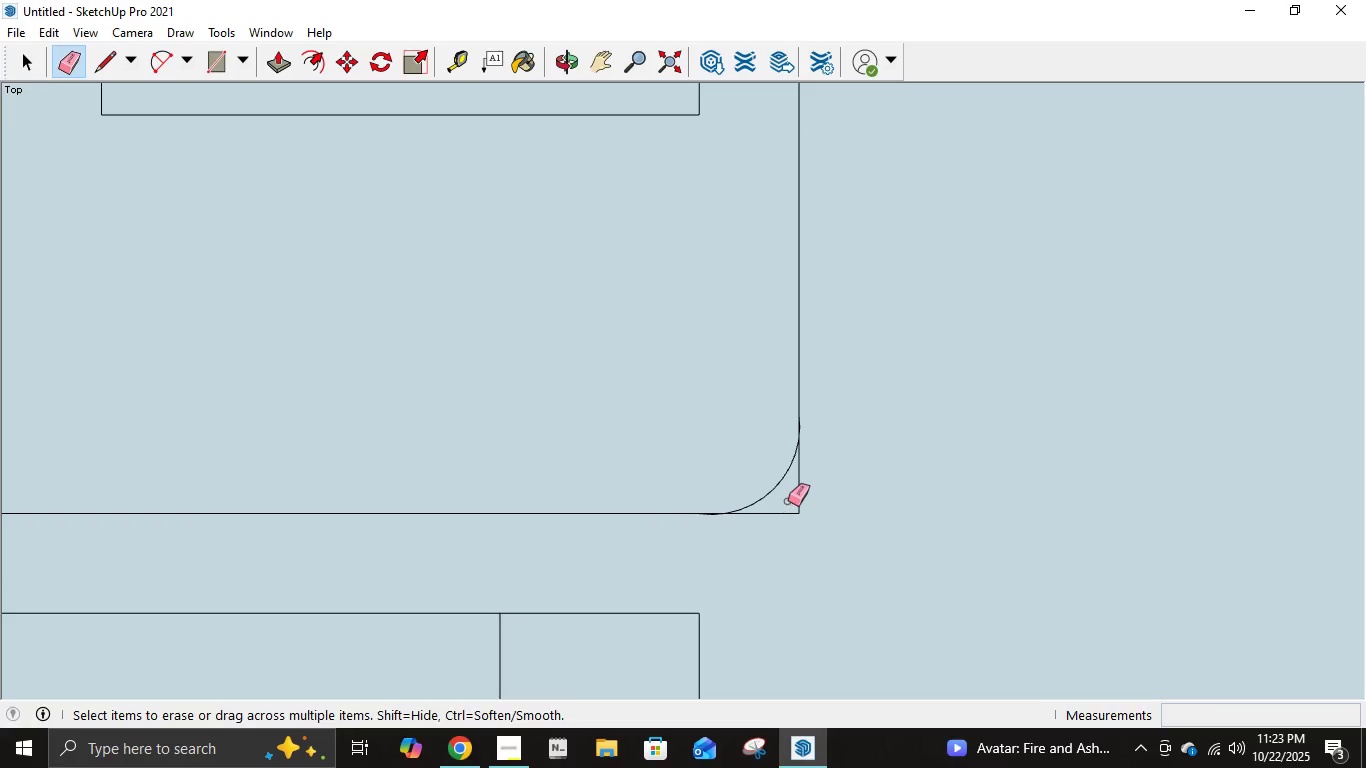 
key(Control+ControlLeft)
 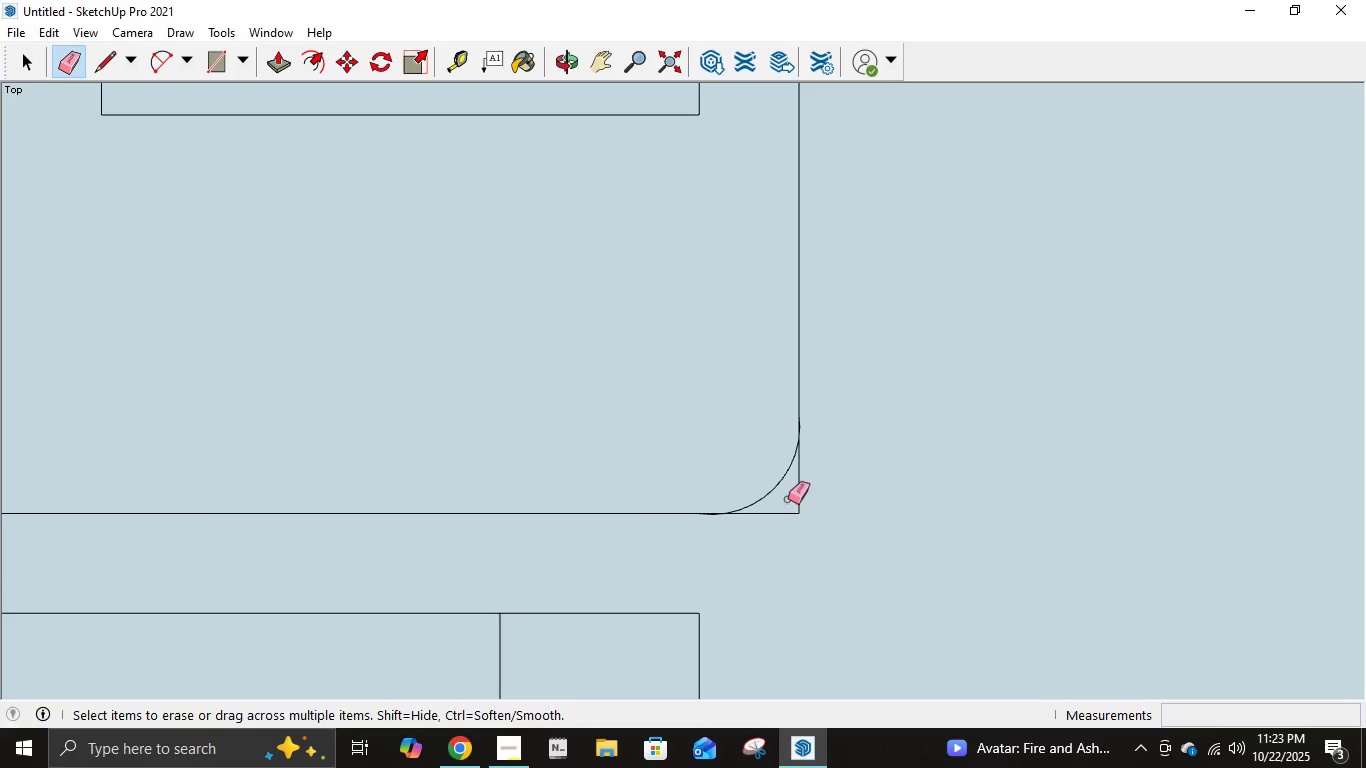 
key(Control+Z)
 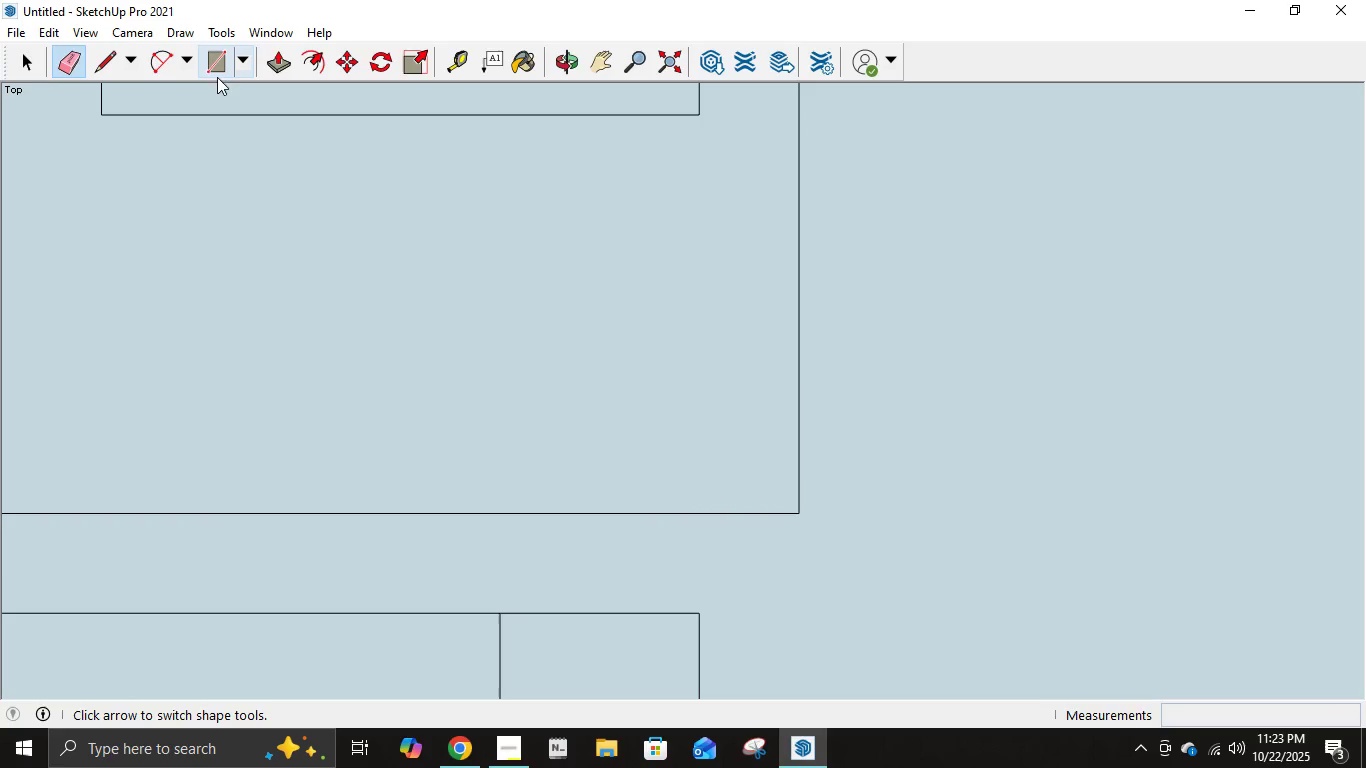 
left_click([168, 66])
 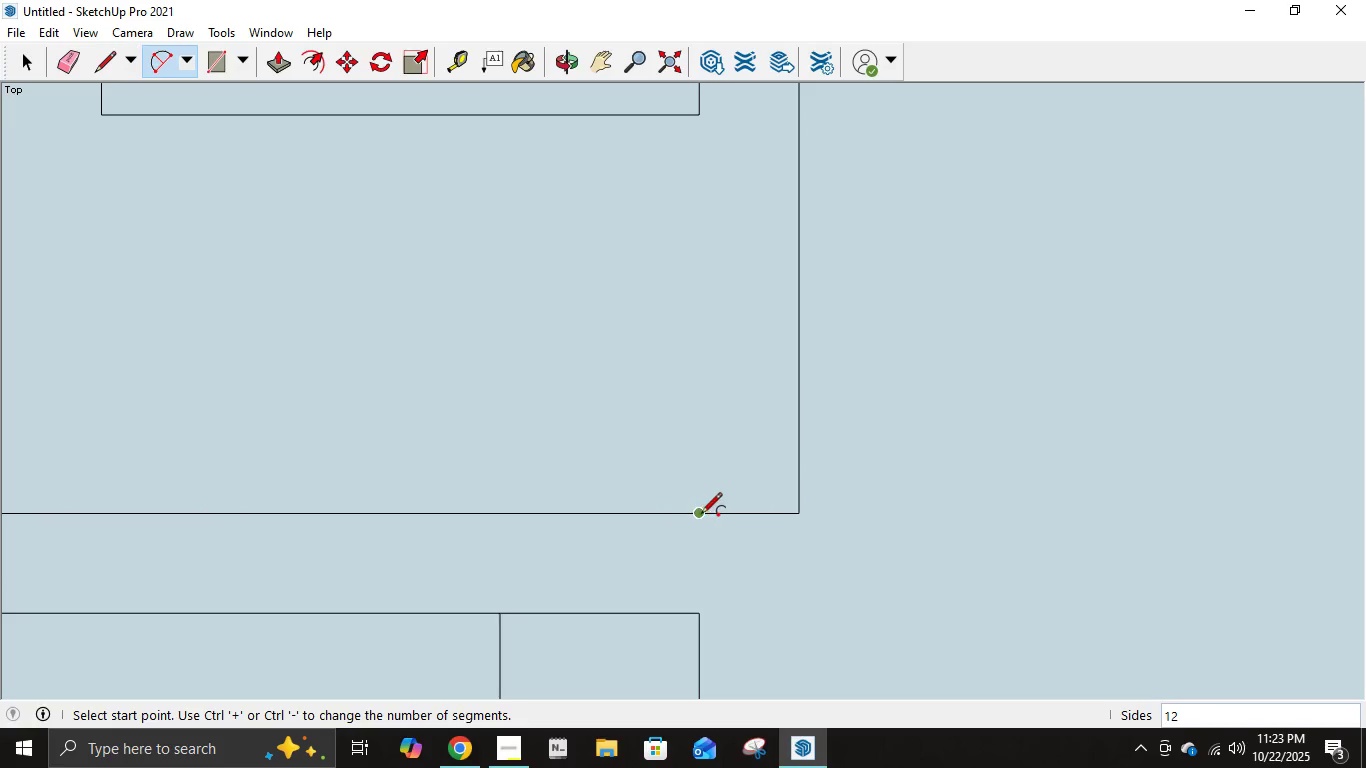 
left_click([701, 515])
 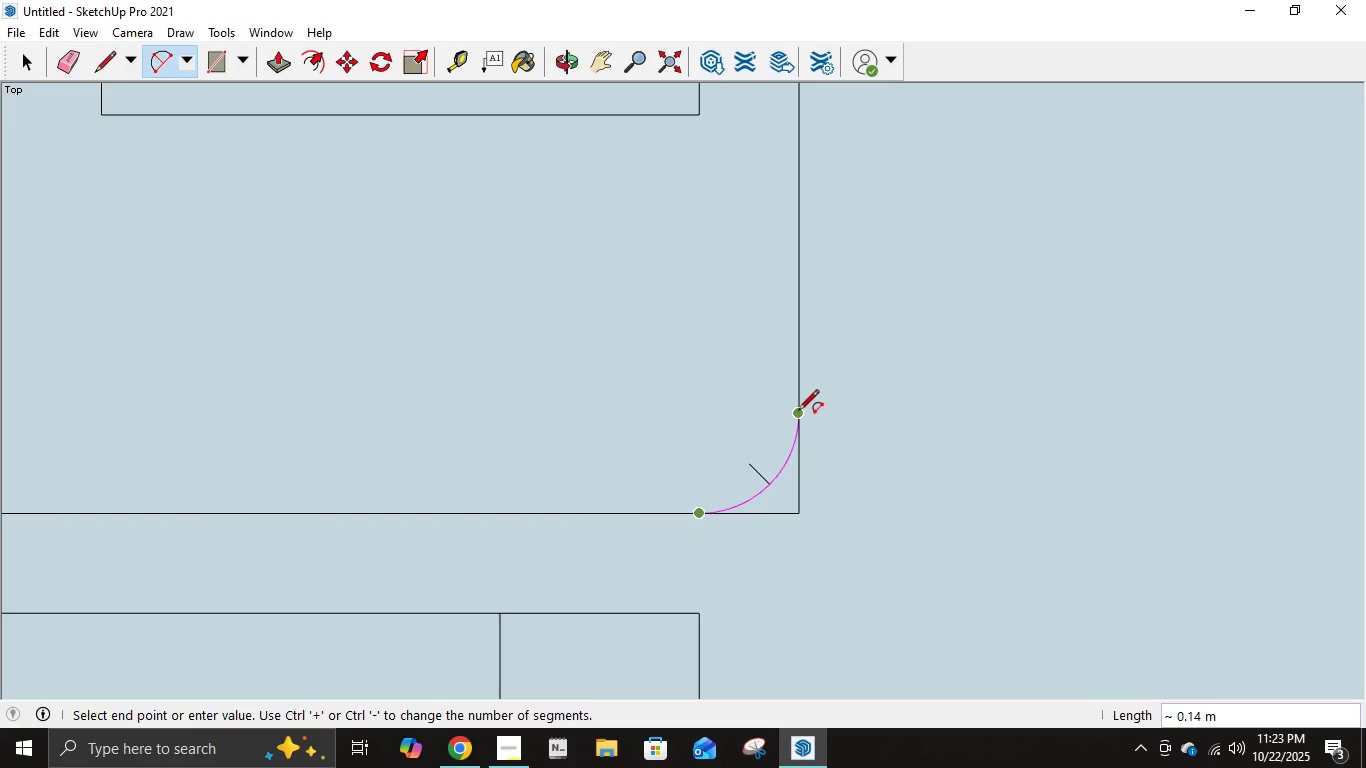 
left_click([798, 413])
 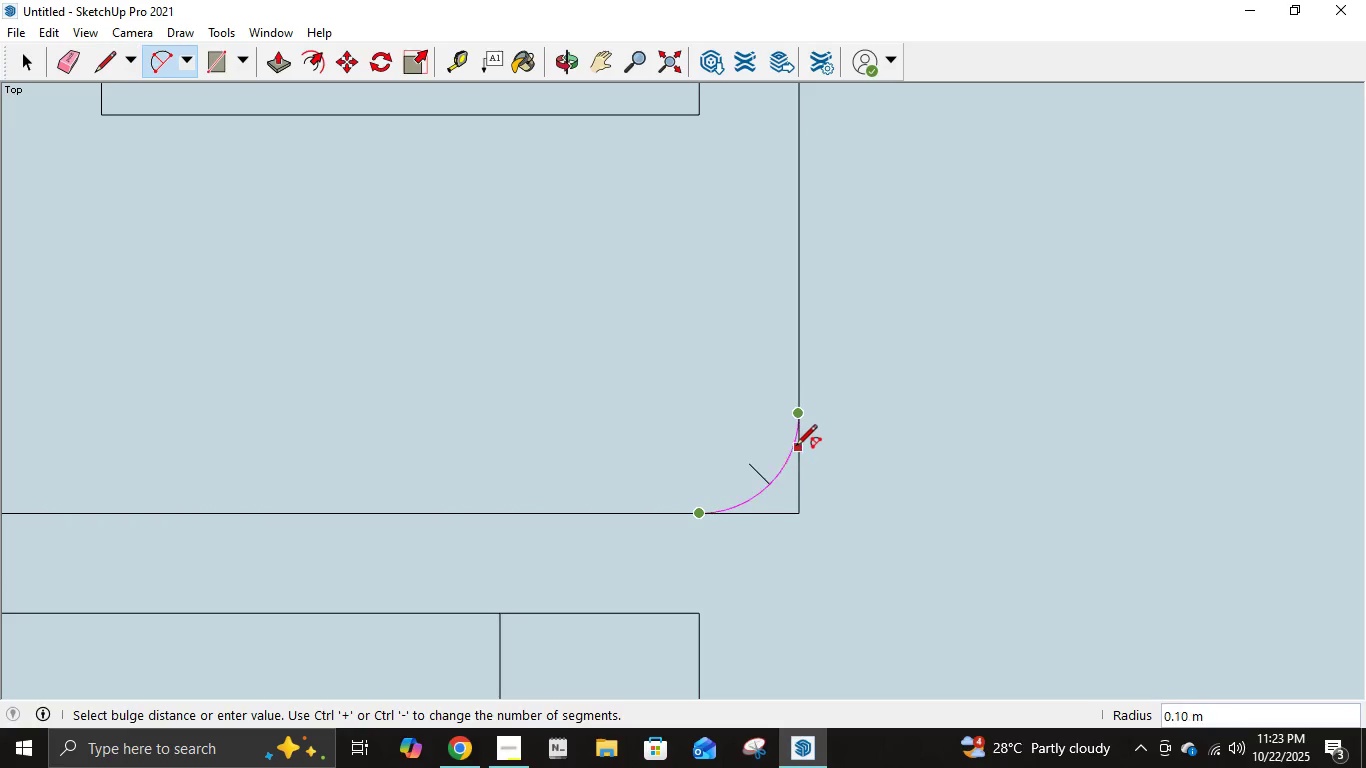 
left_click([796, 447])
 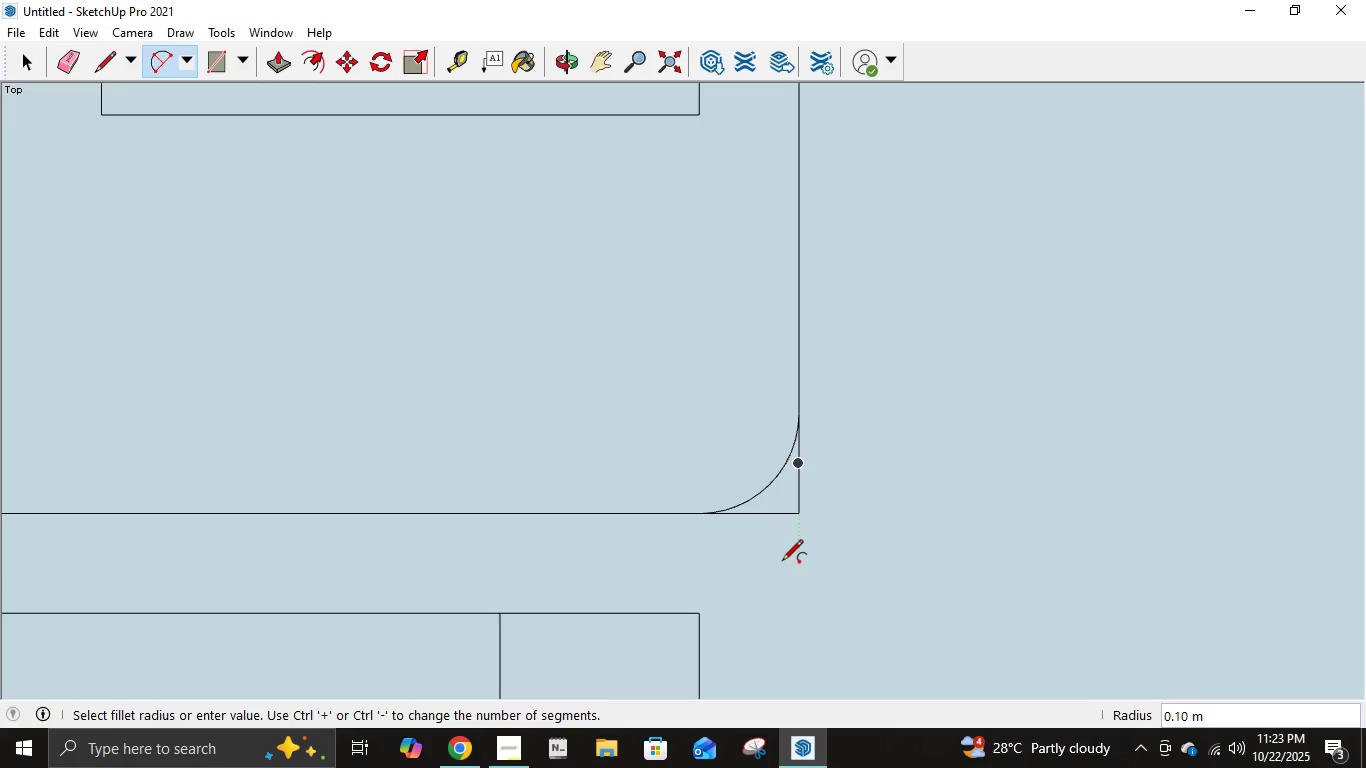 
key(E)
 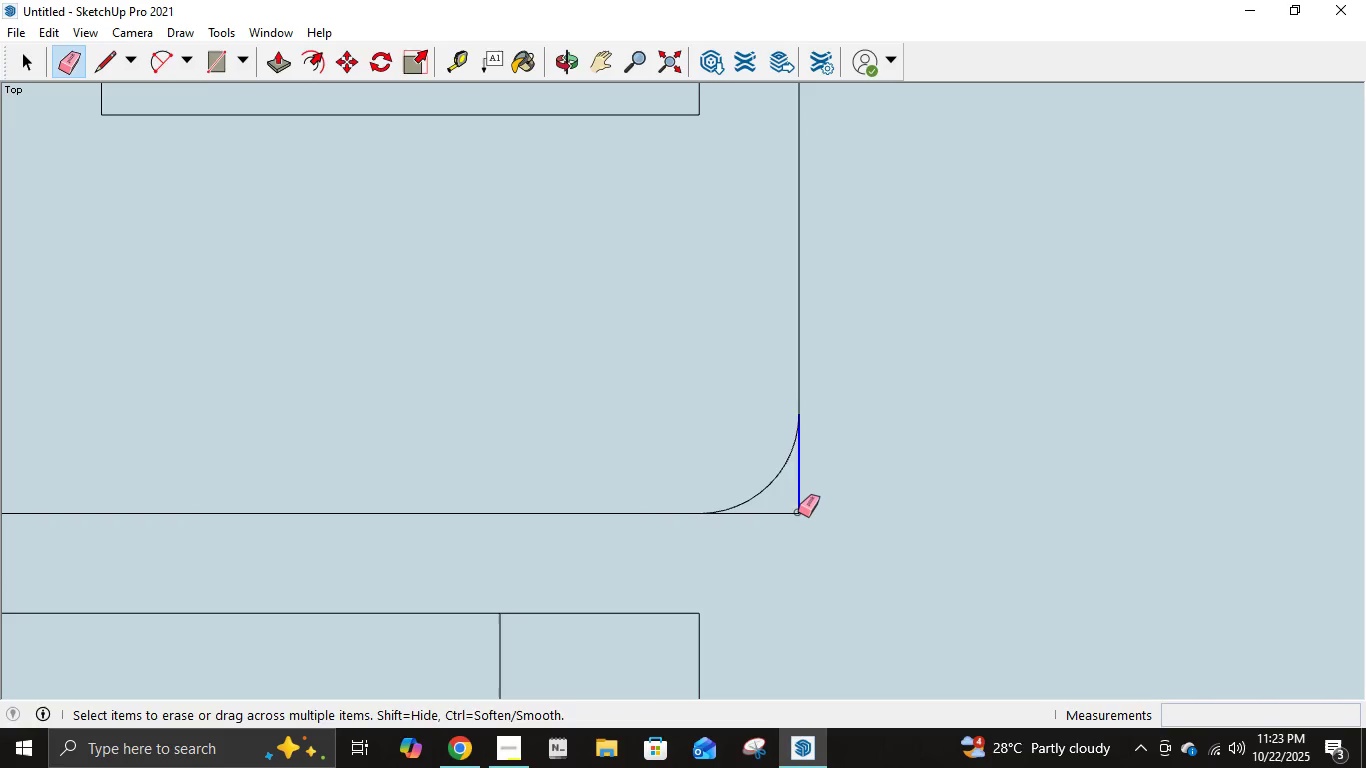 
scroll: coordinate [779, 527], scroll_direction: down, amount: 16.0
 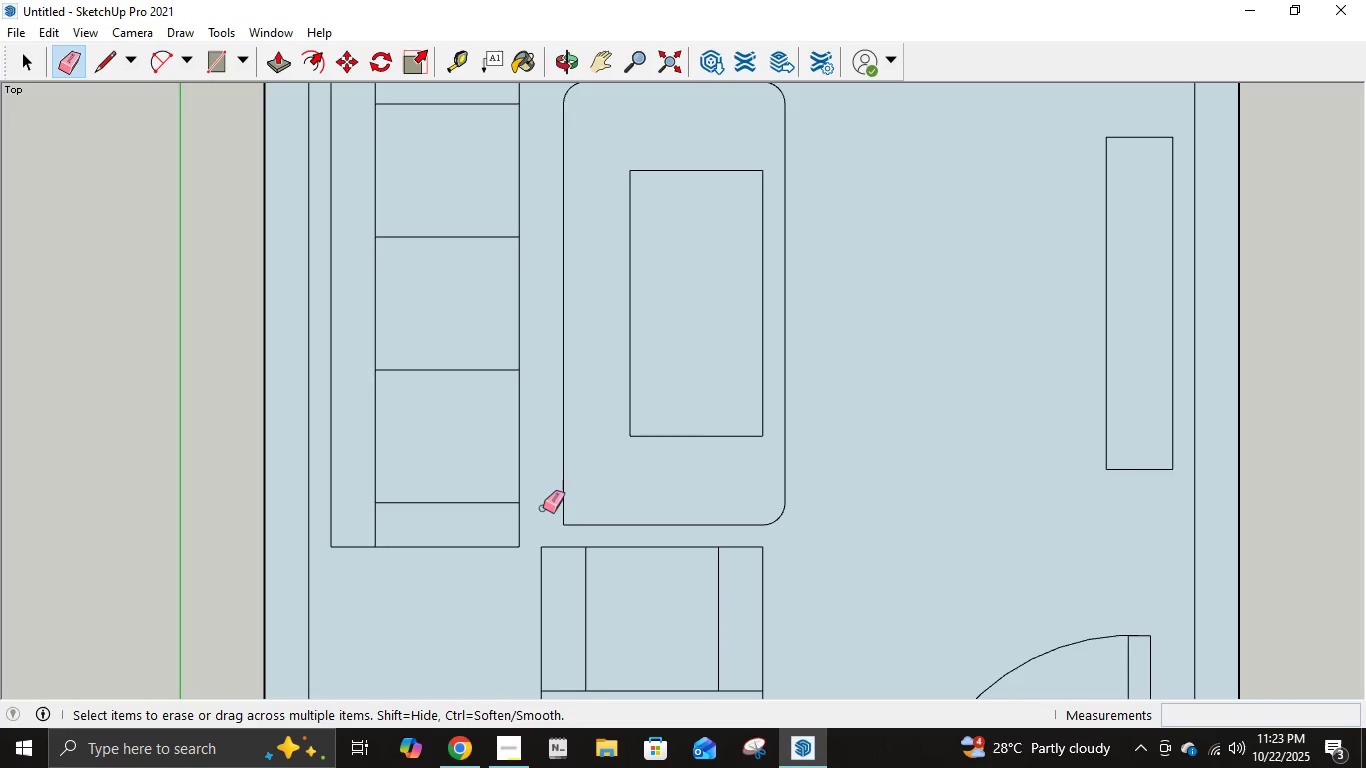 
scroll: coordinate [589, 510], scroll_direction: up, amount: 13.0
 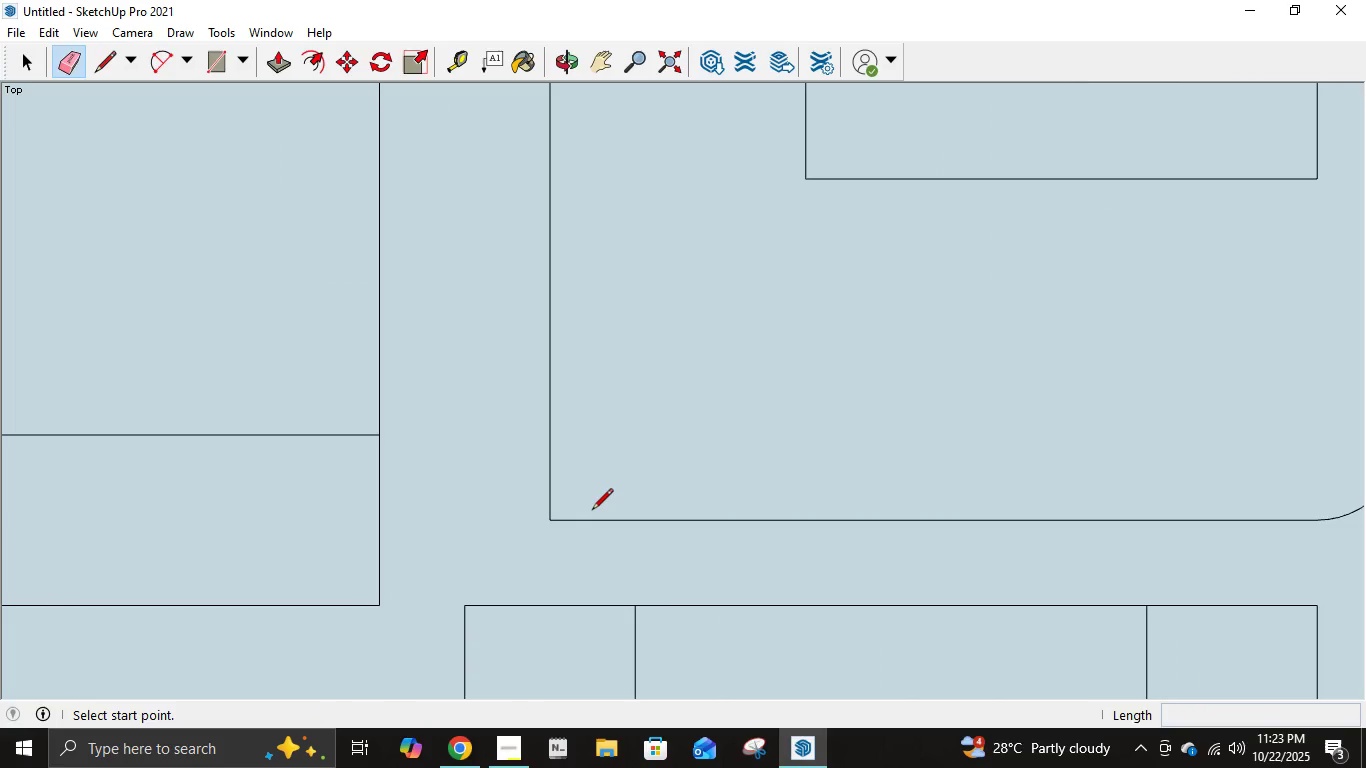 
key(L)
 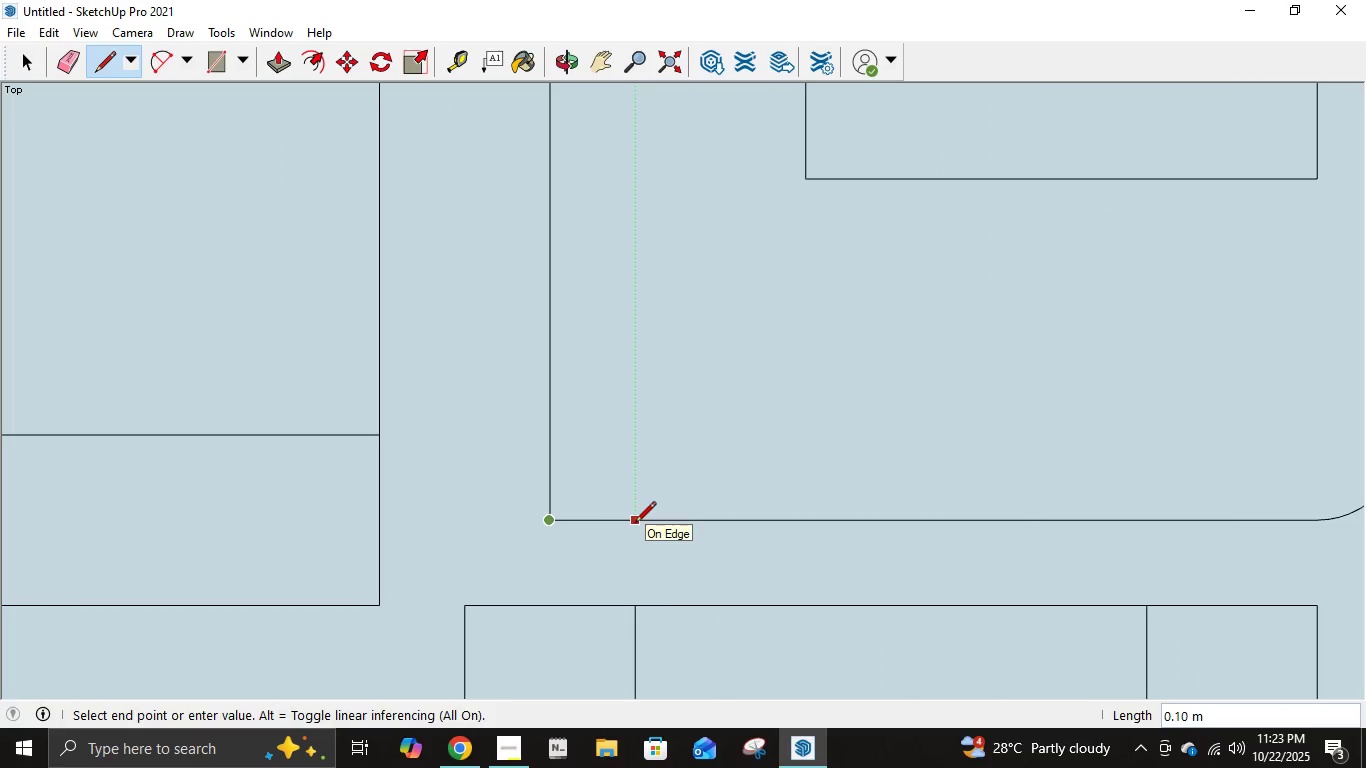 
key(Numpad1)
 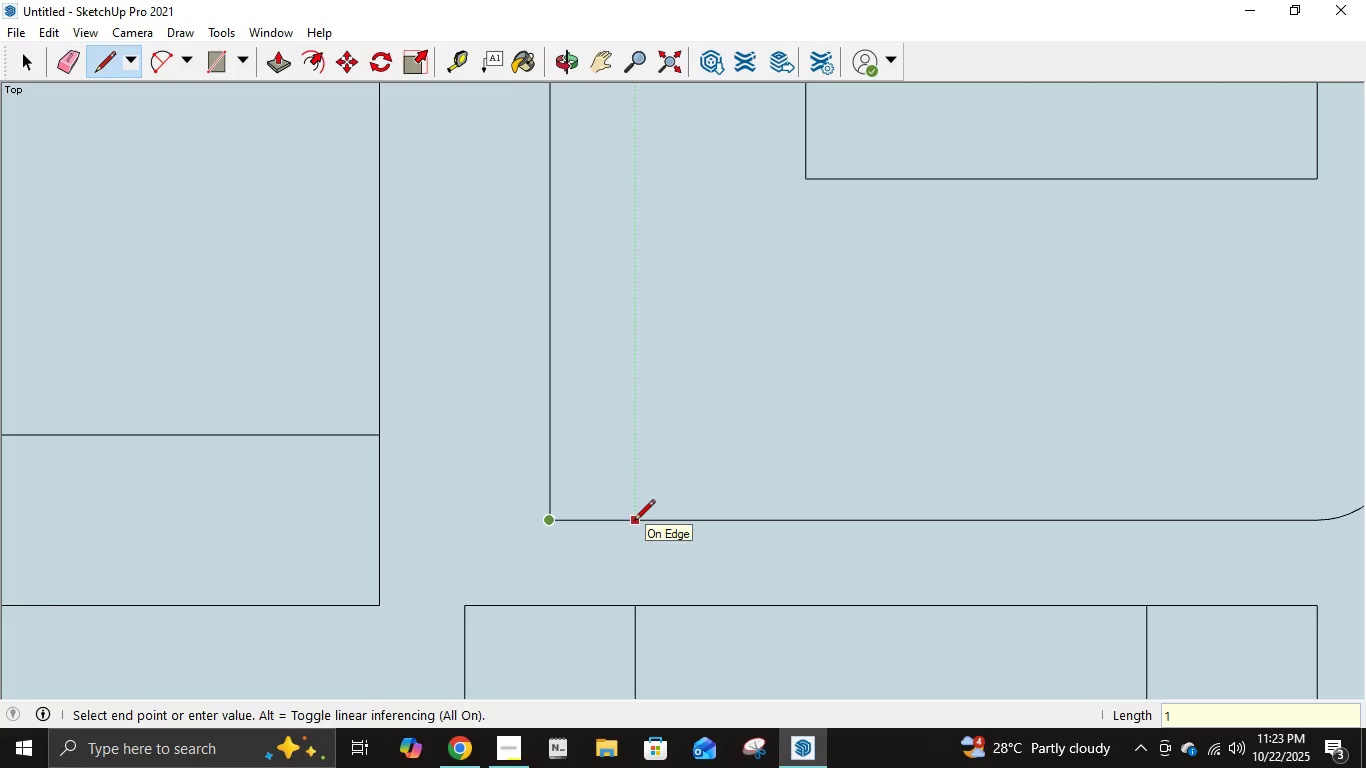 
key(NumpadEnter)
 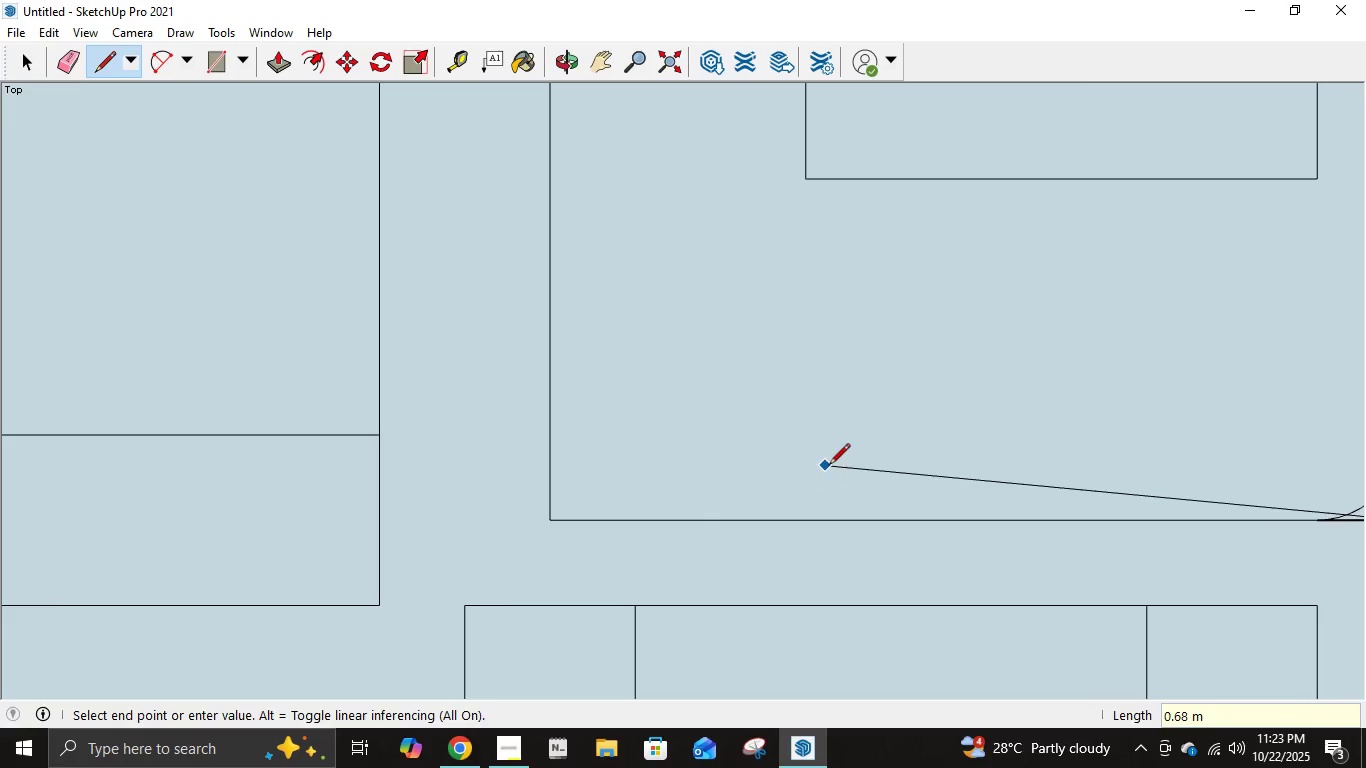 
key(Escape)
 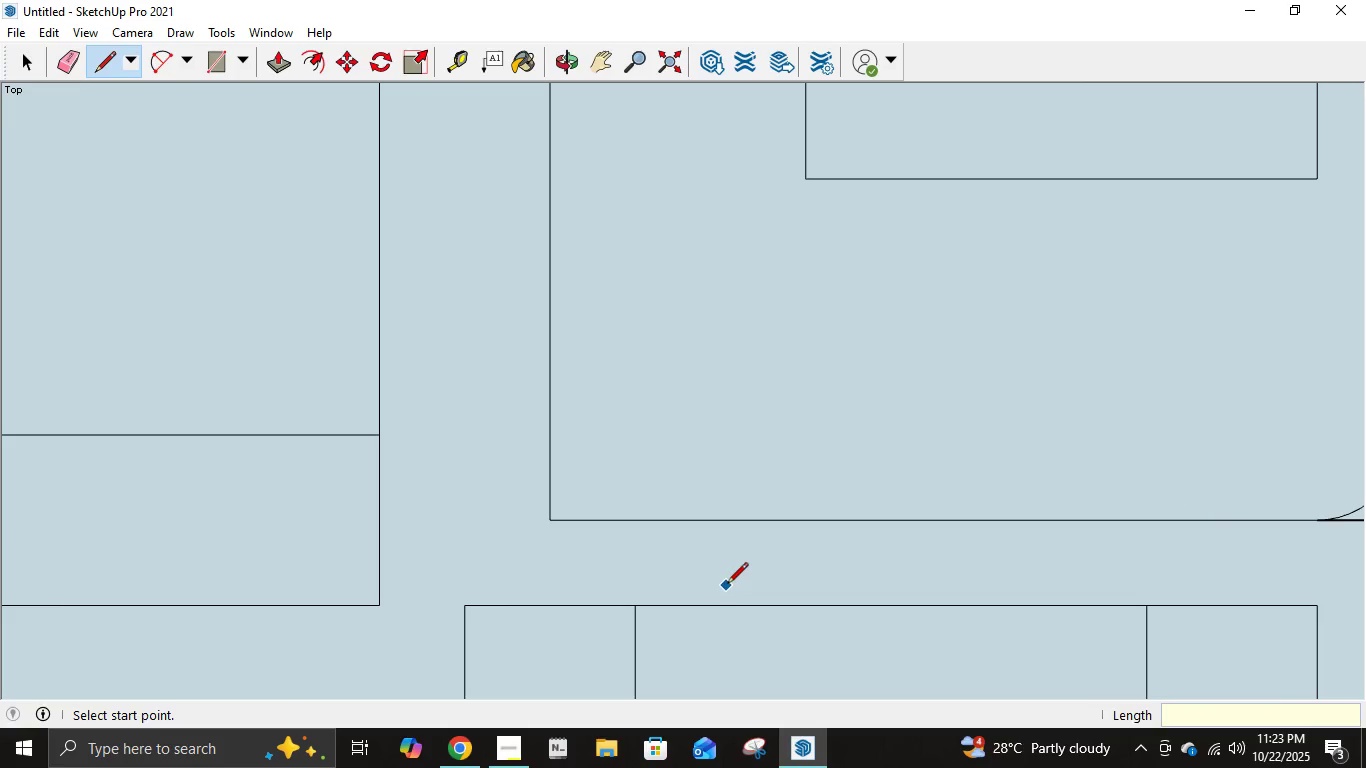 
key(Control+Z)
 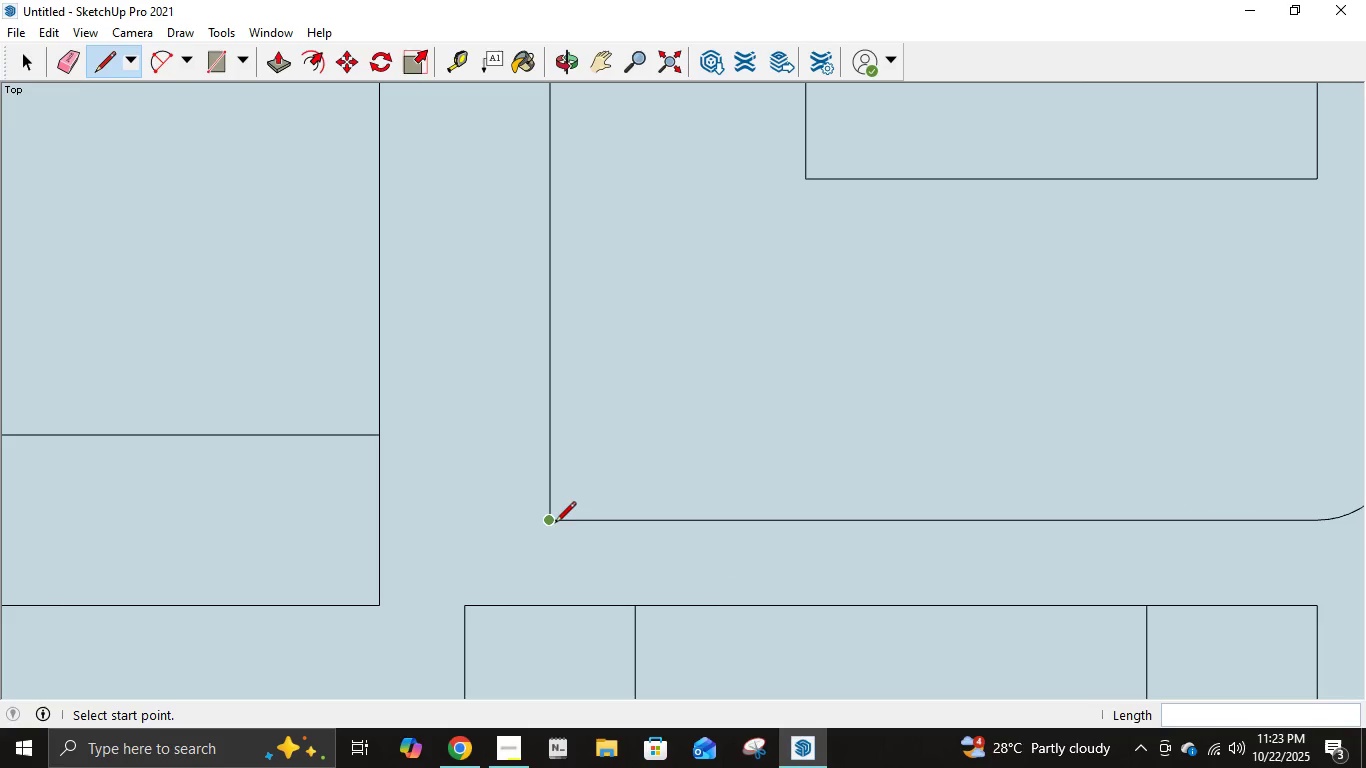 
left_click([552, 522])
 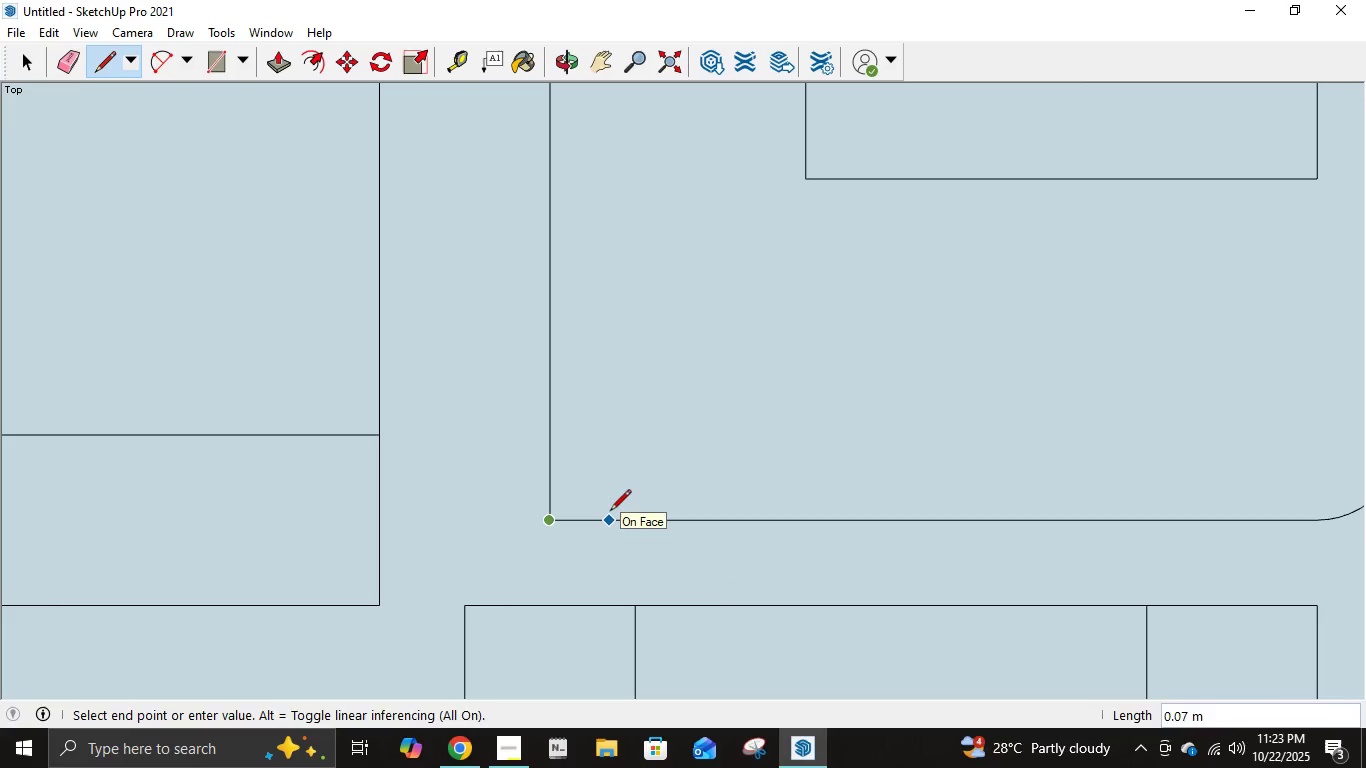 
key(NumpadDecimal)
 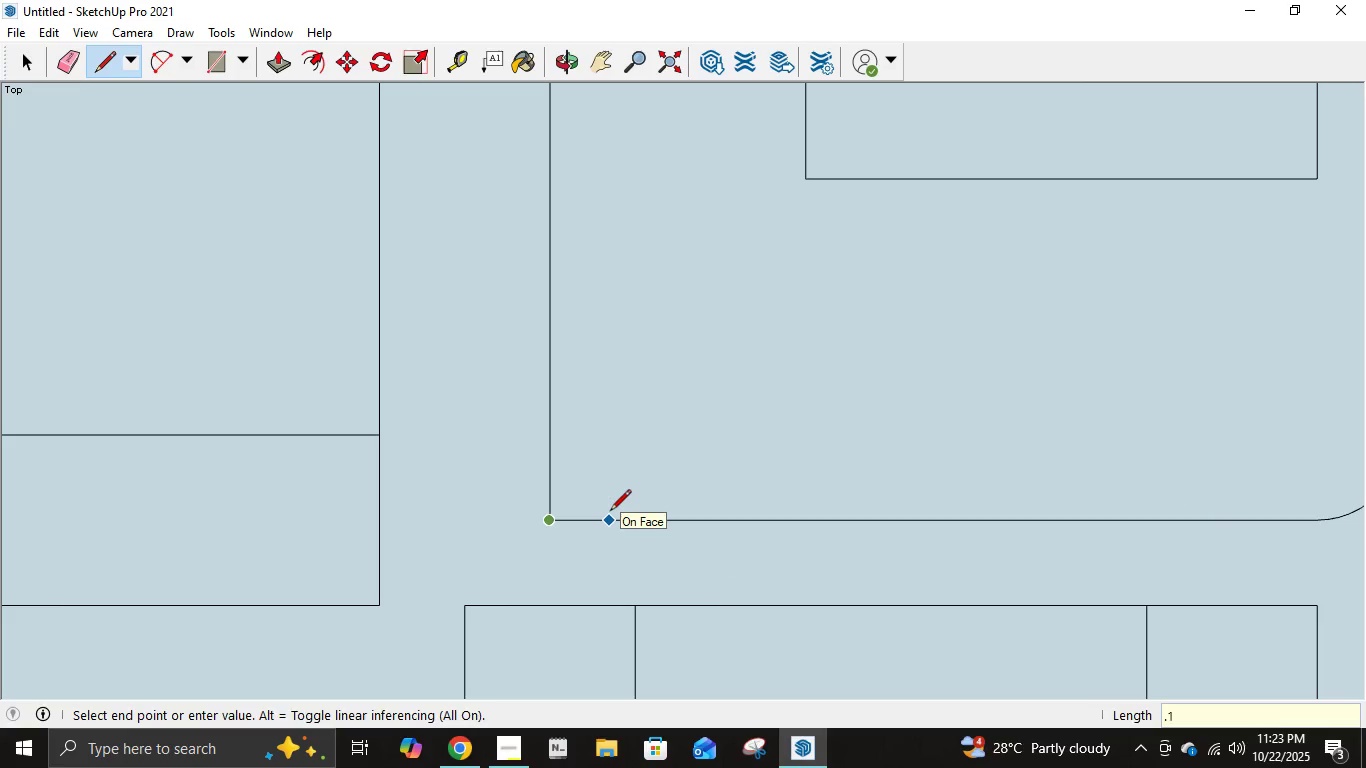 
key(Numpad1)
 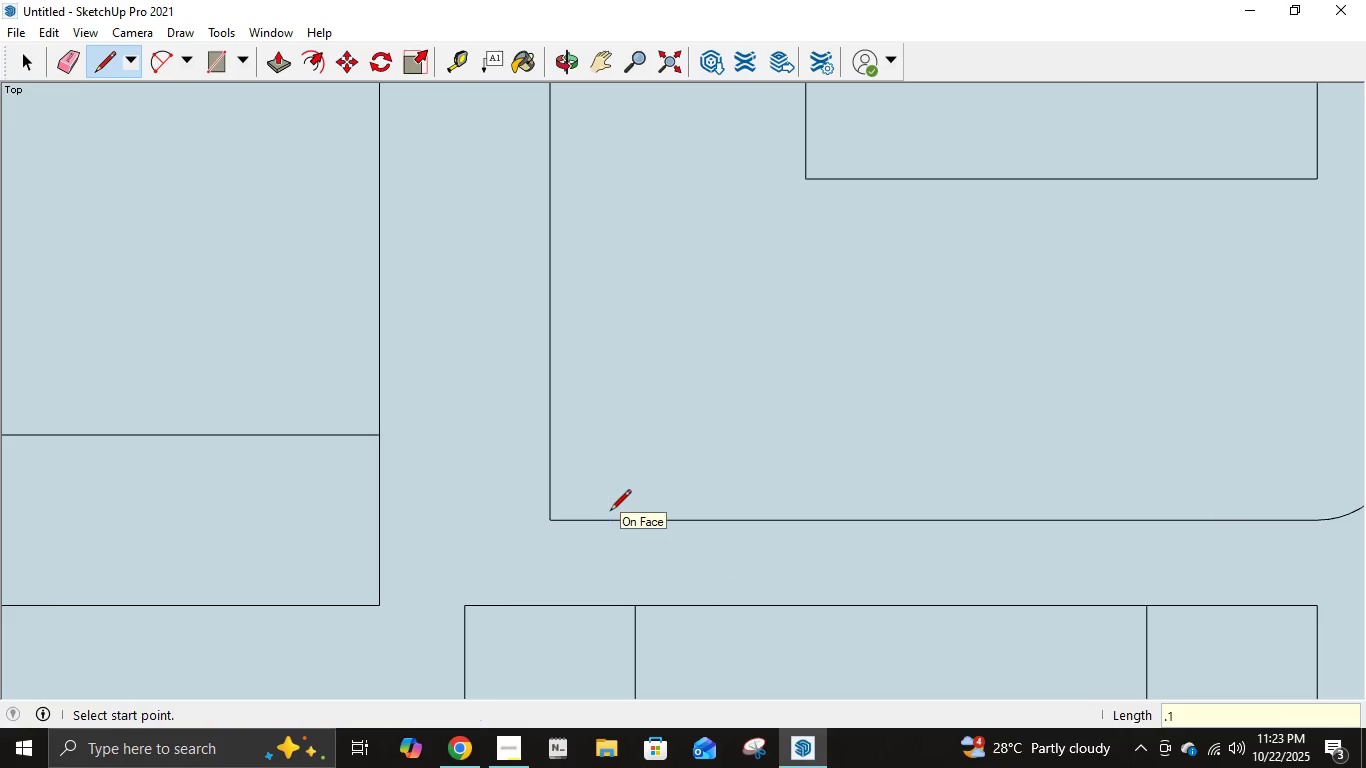 
key(NumpadEnter)
 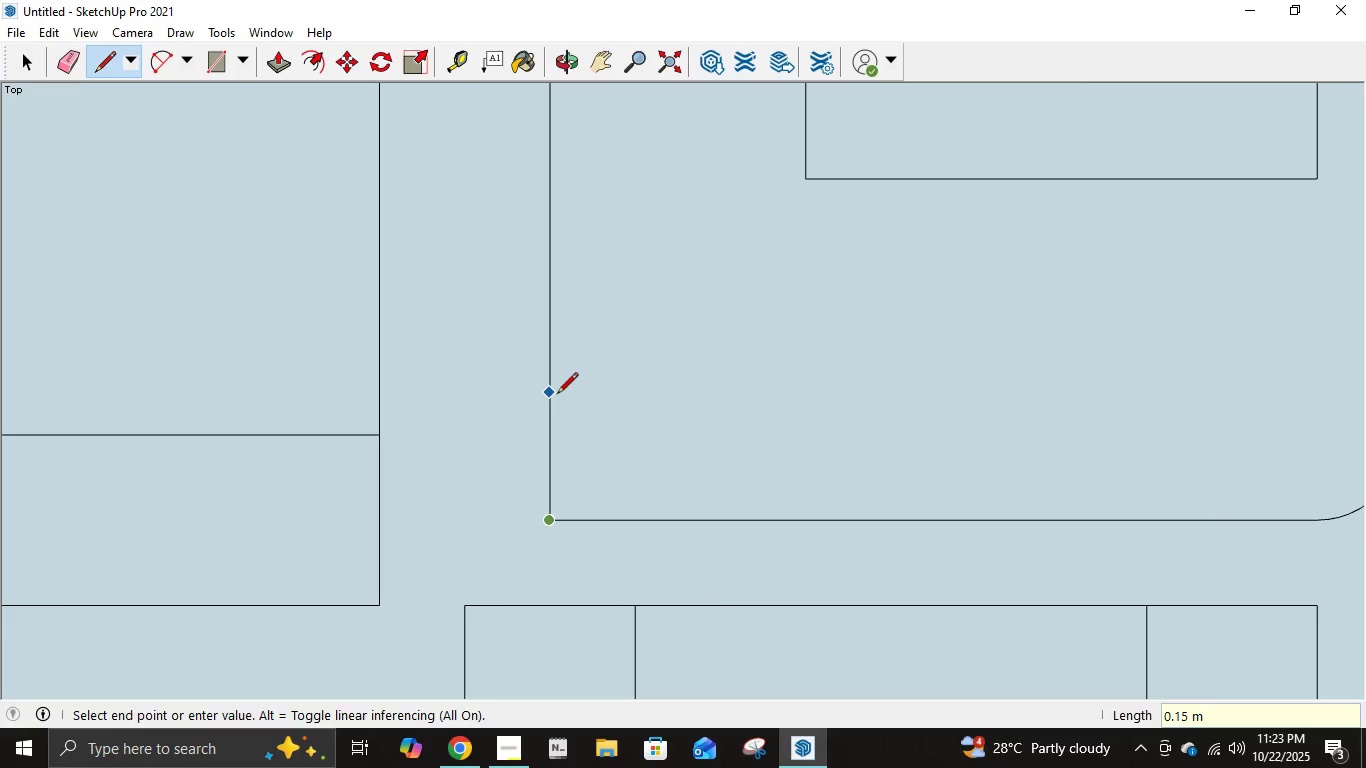 
key(NumpadDecimal)
 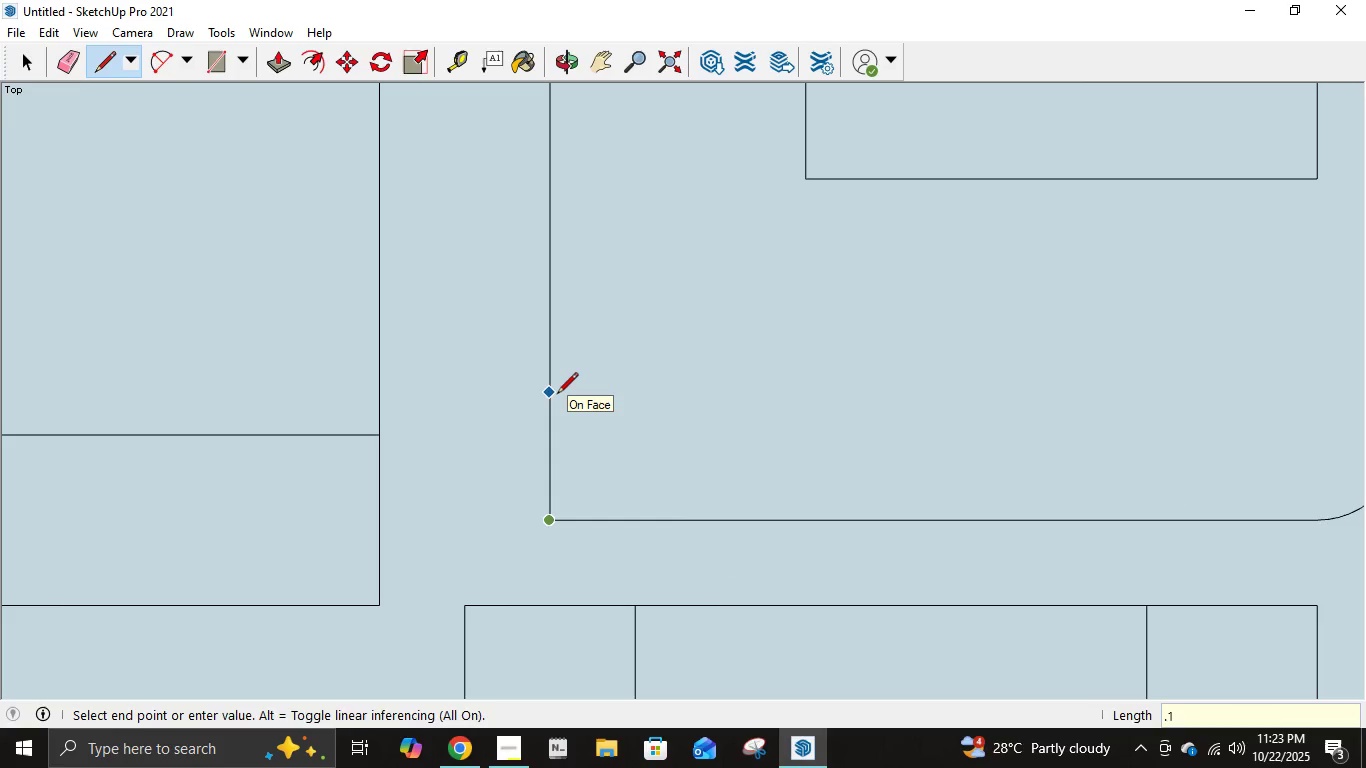 
key(Numpad1)
 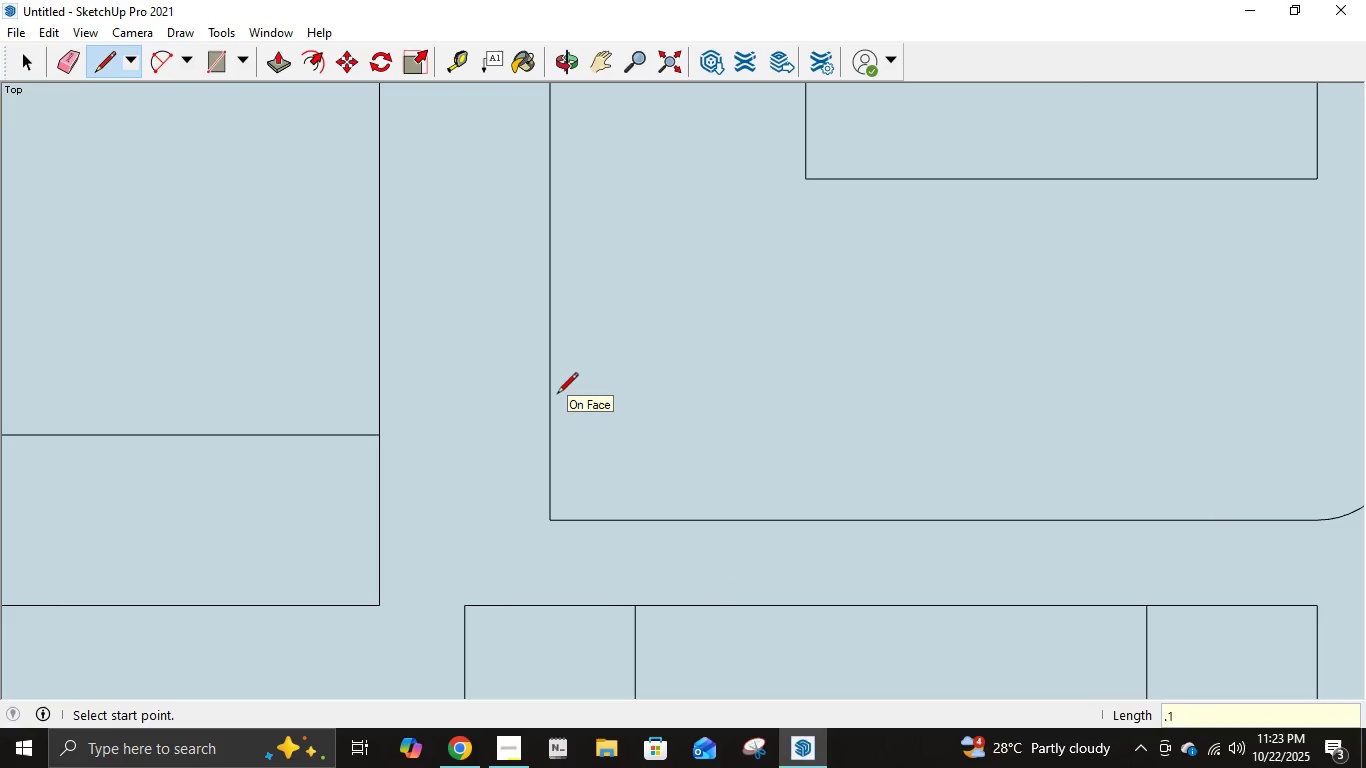 
key(NumpadEnter)
 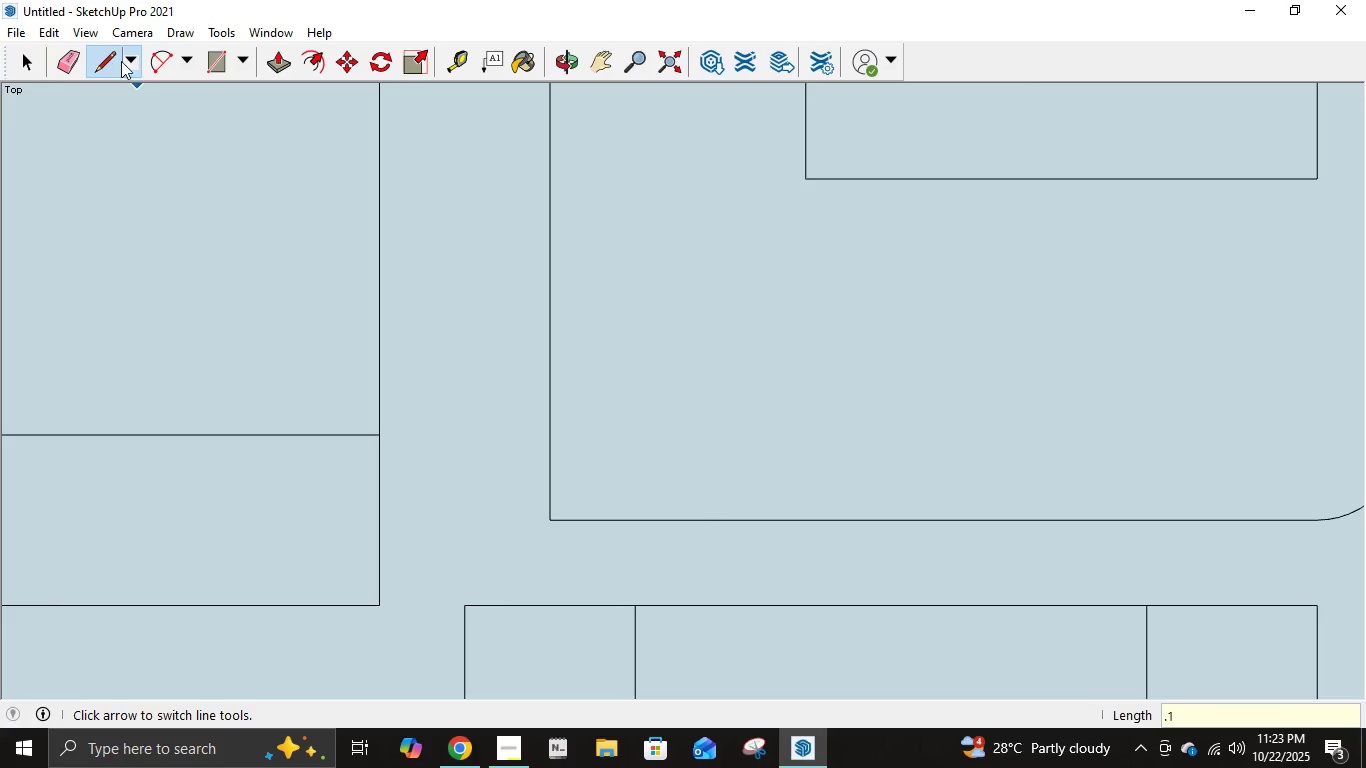 
left_click([156, 62])
 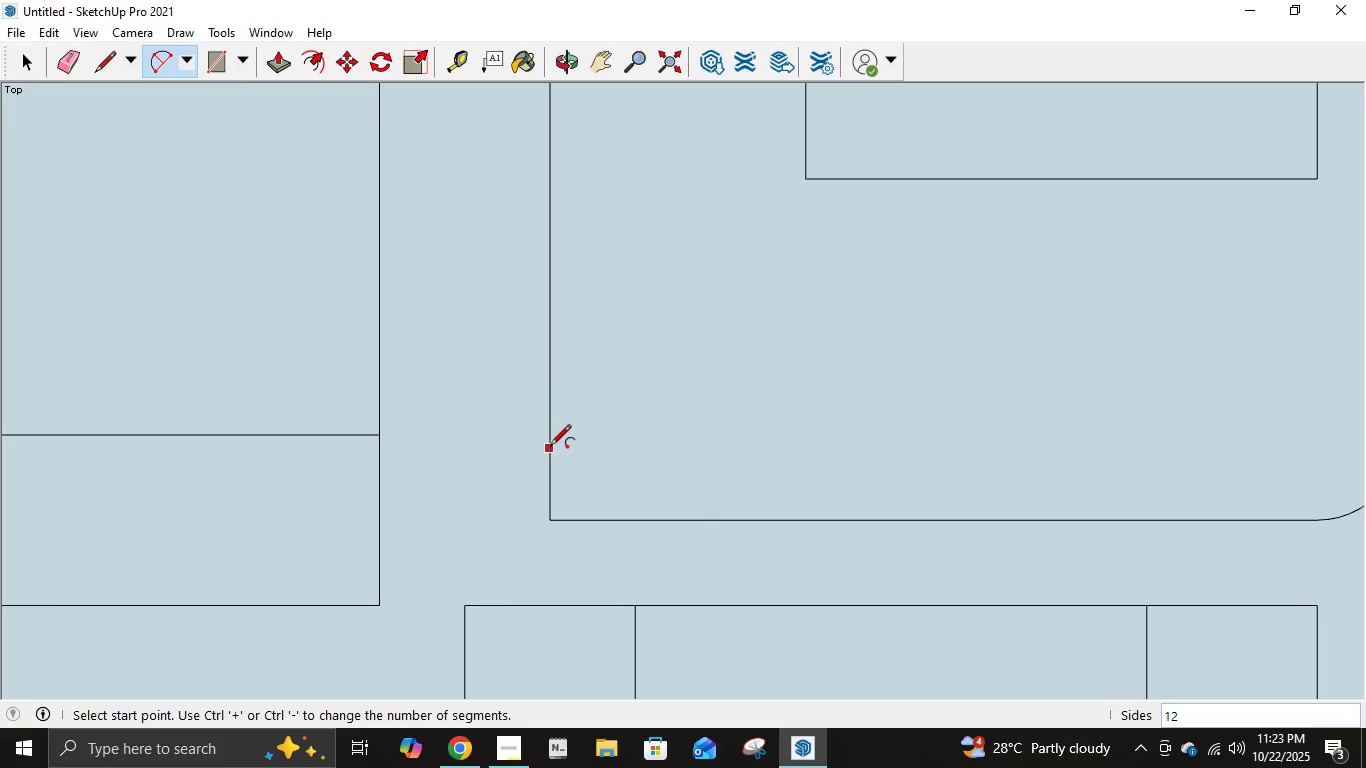 
left_click([551, 430])
 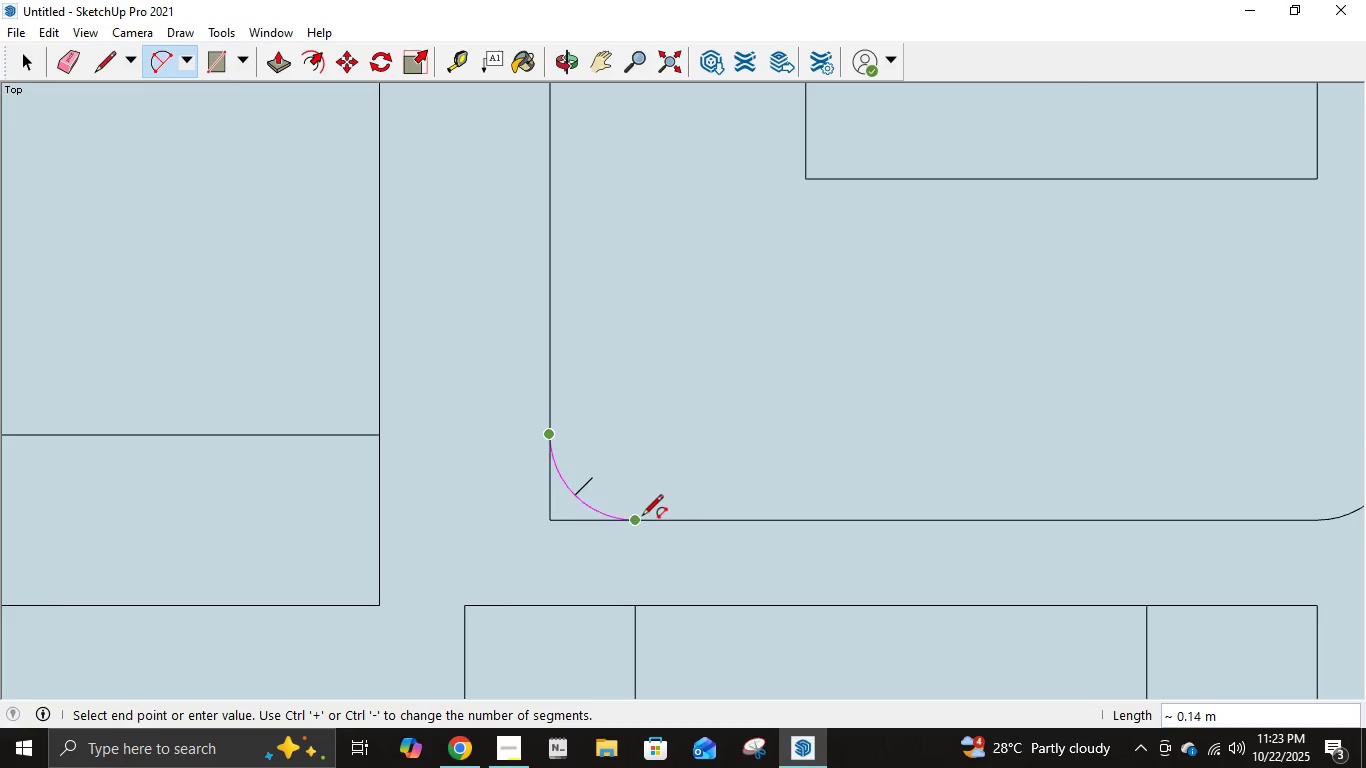 
left_click([640, 517])
 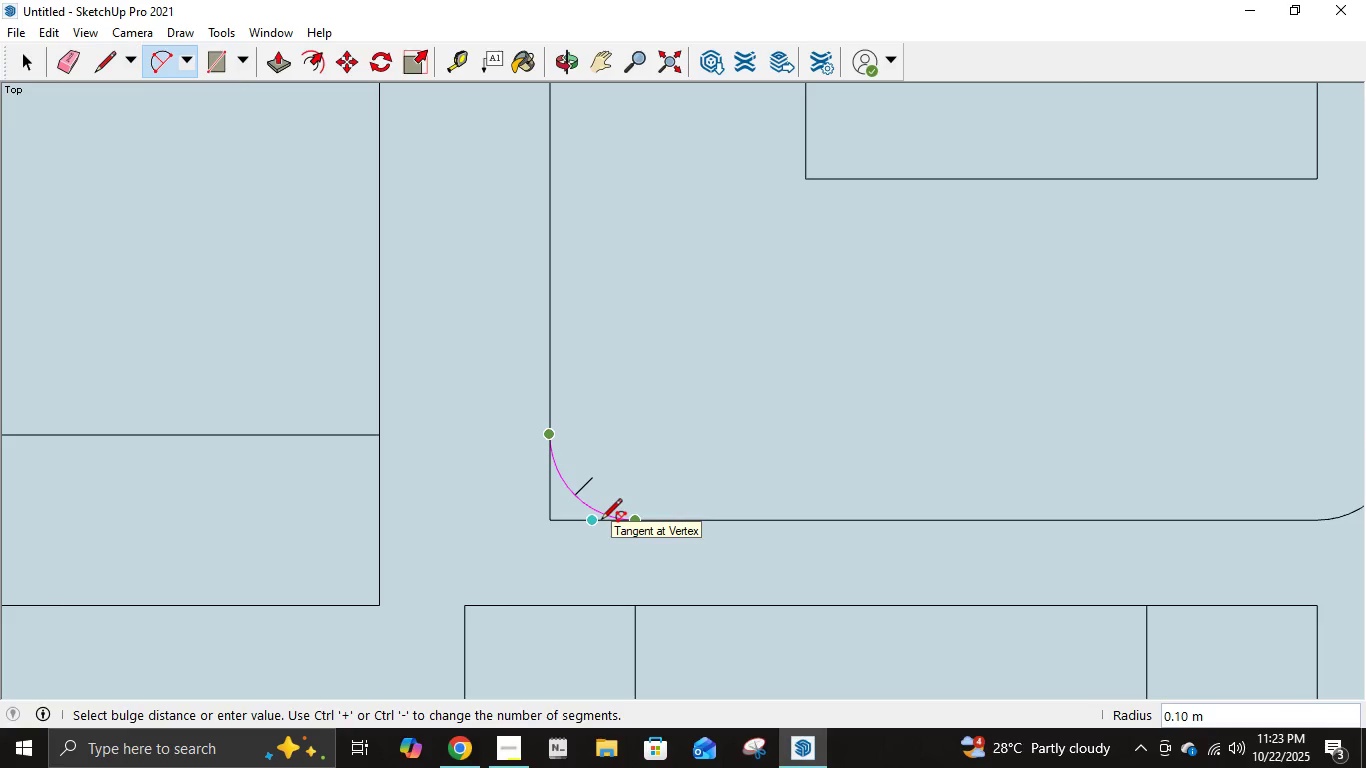 
left_click([601, 521])
 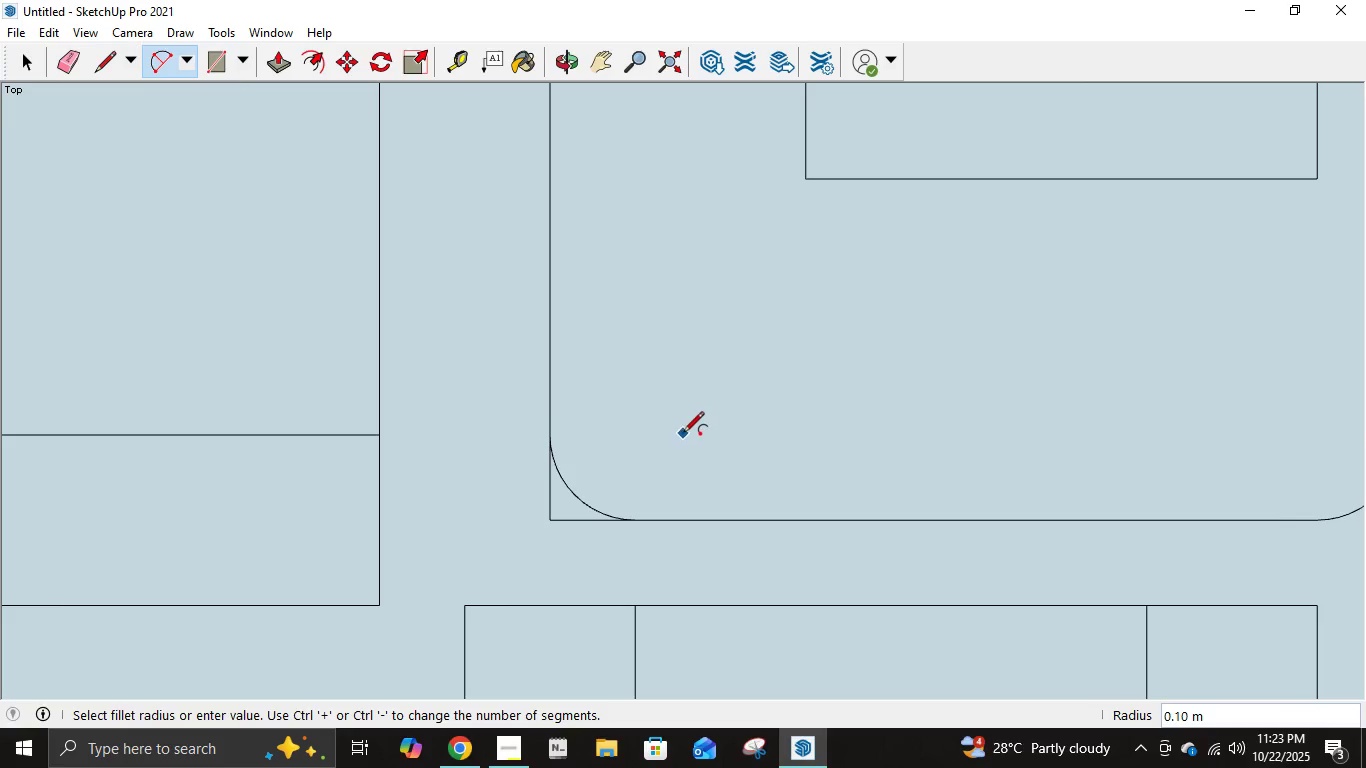 
key(E)
 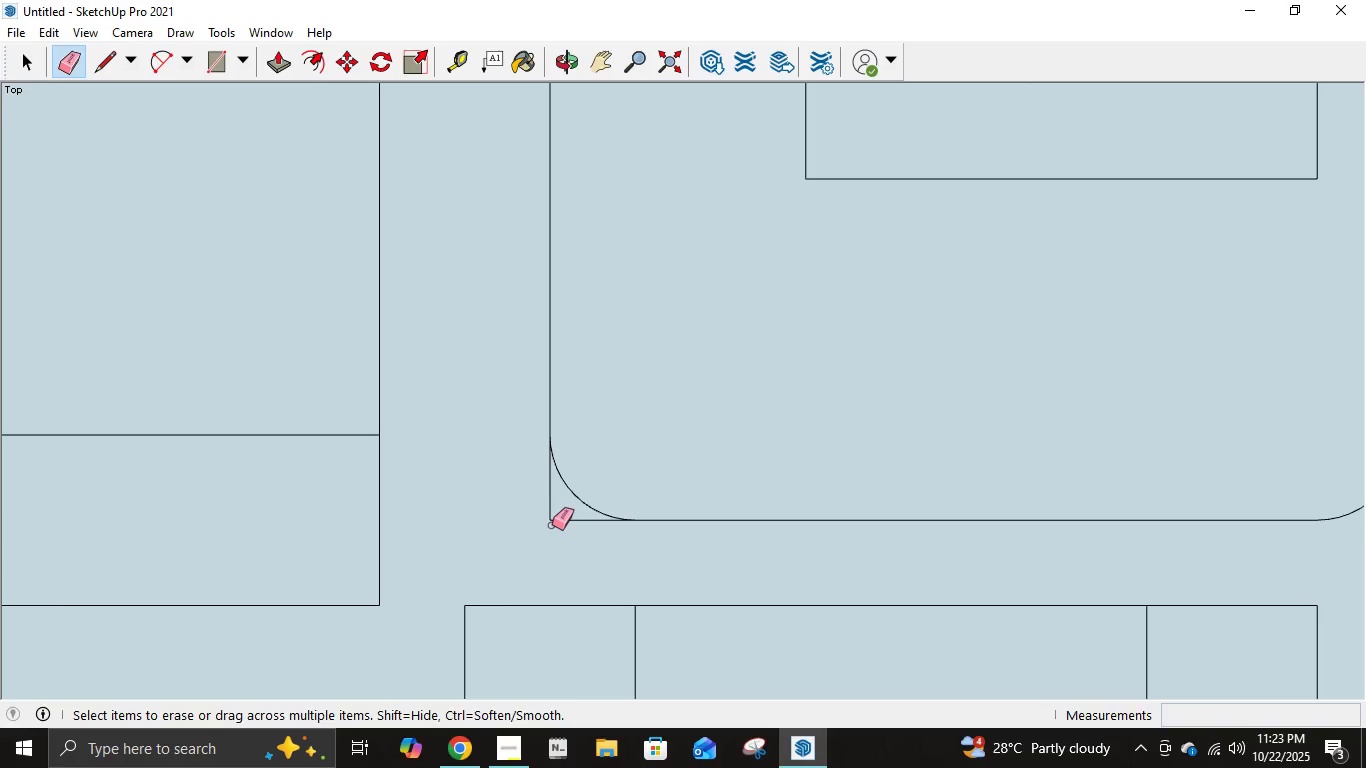 
left_click([552, 519])
 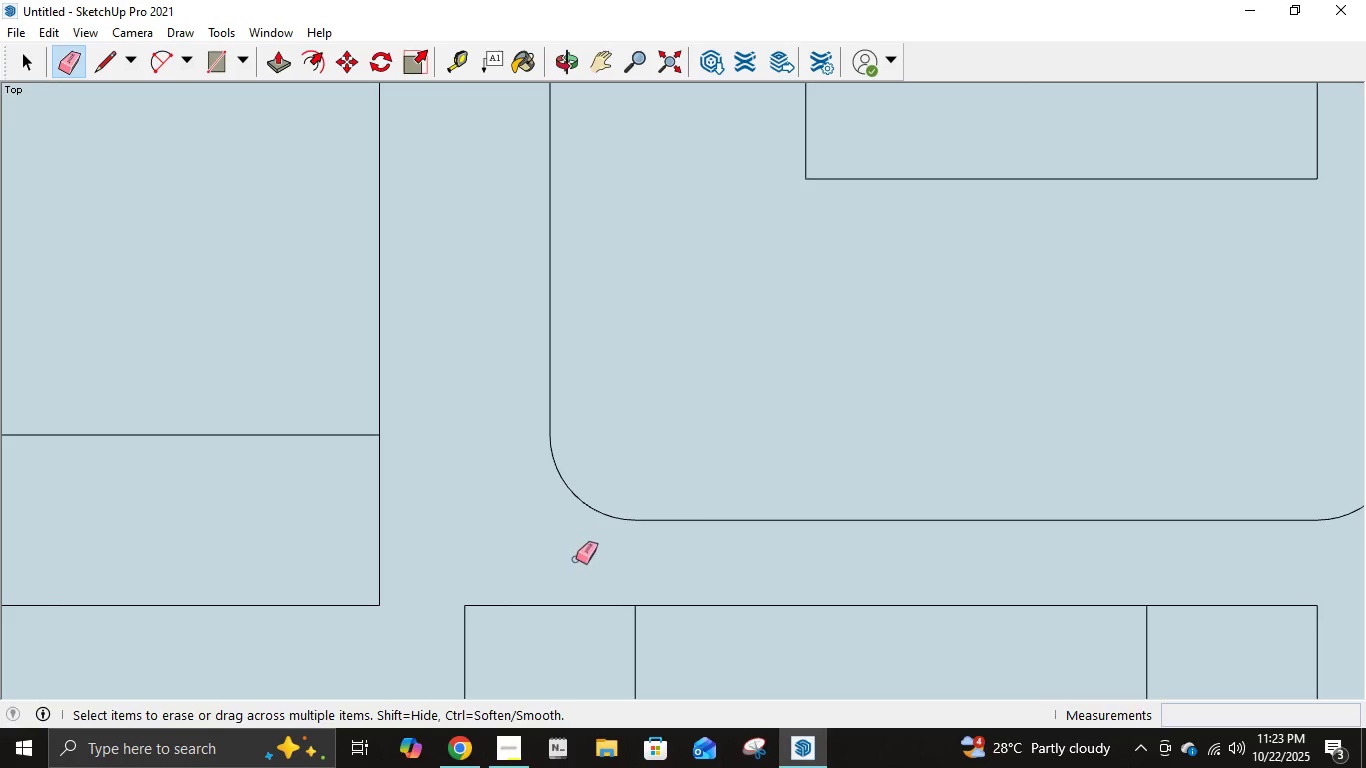 
scroll: coordinate [630, 298], scroll_direction: down, amount: 25.0
 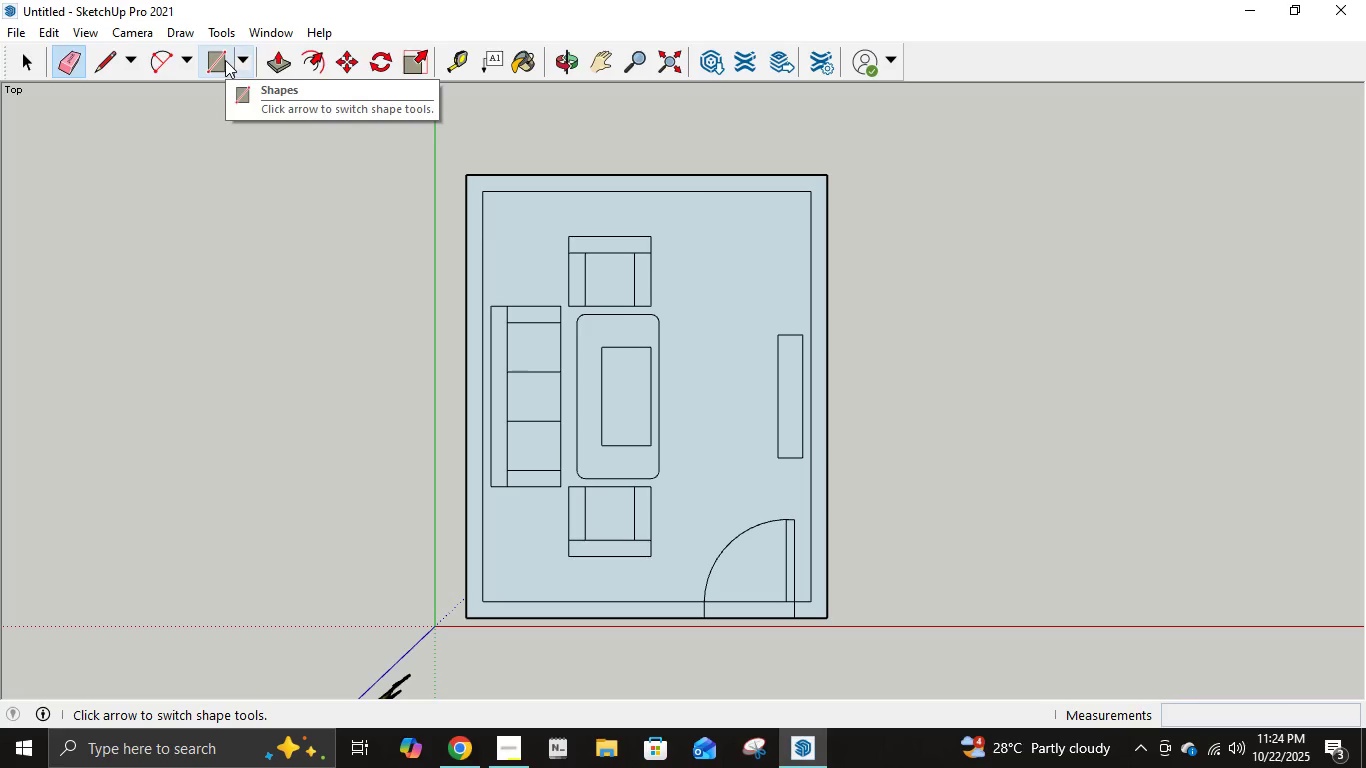 
left_click([236, 62])
 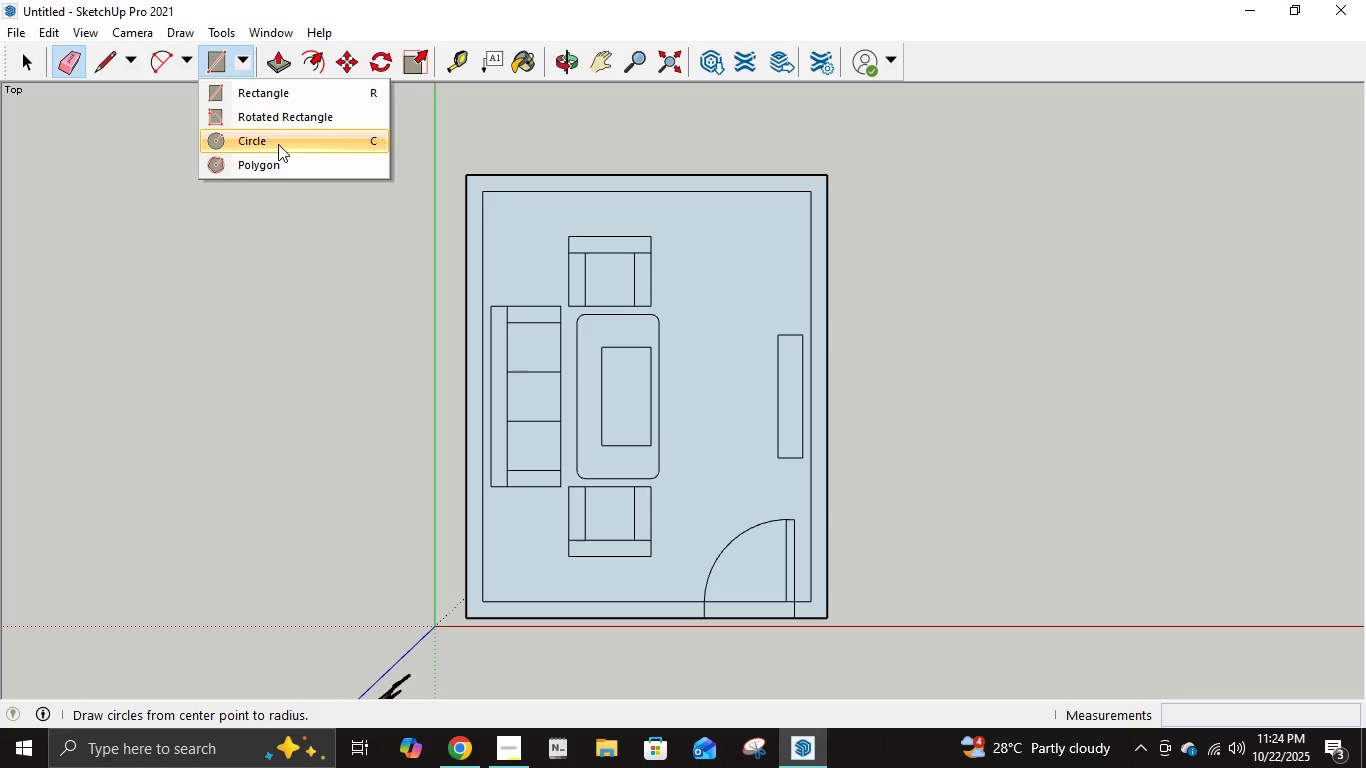 
left_click([278, 144])
 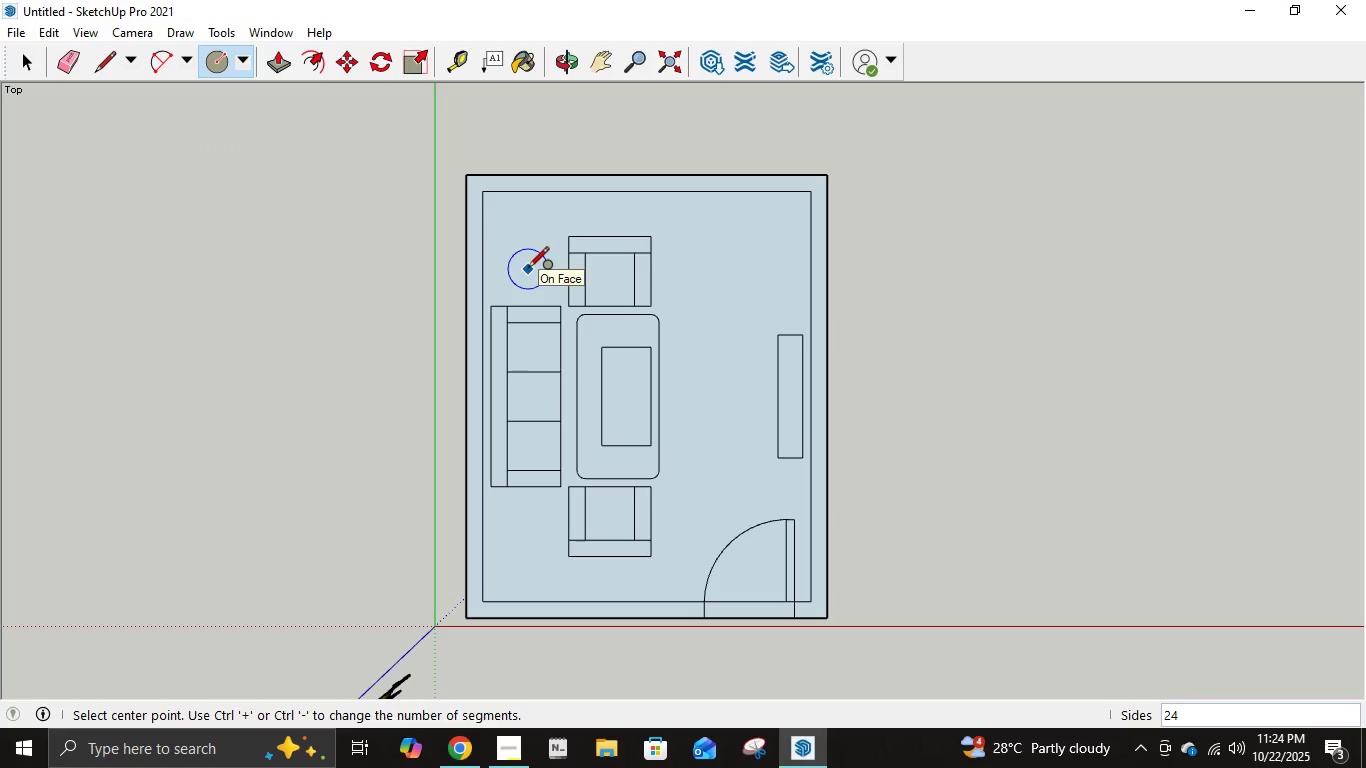 
left_click([105, 57])
 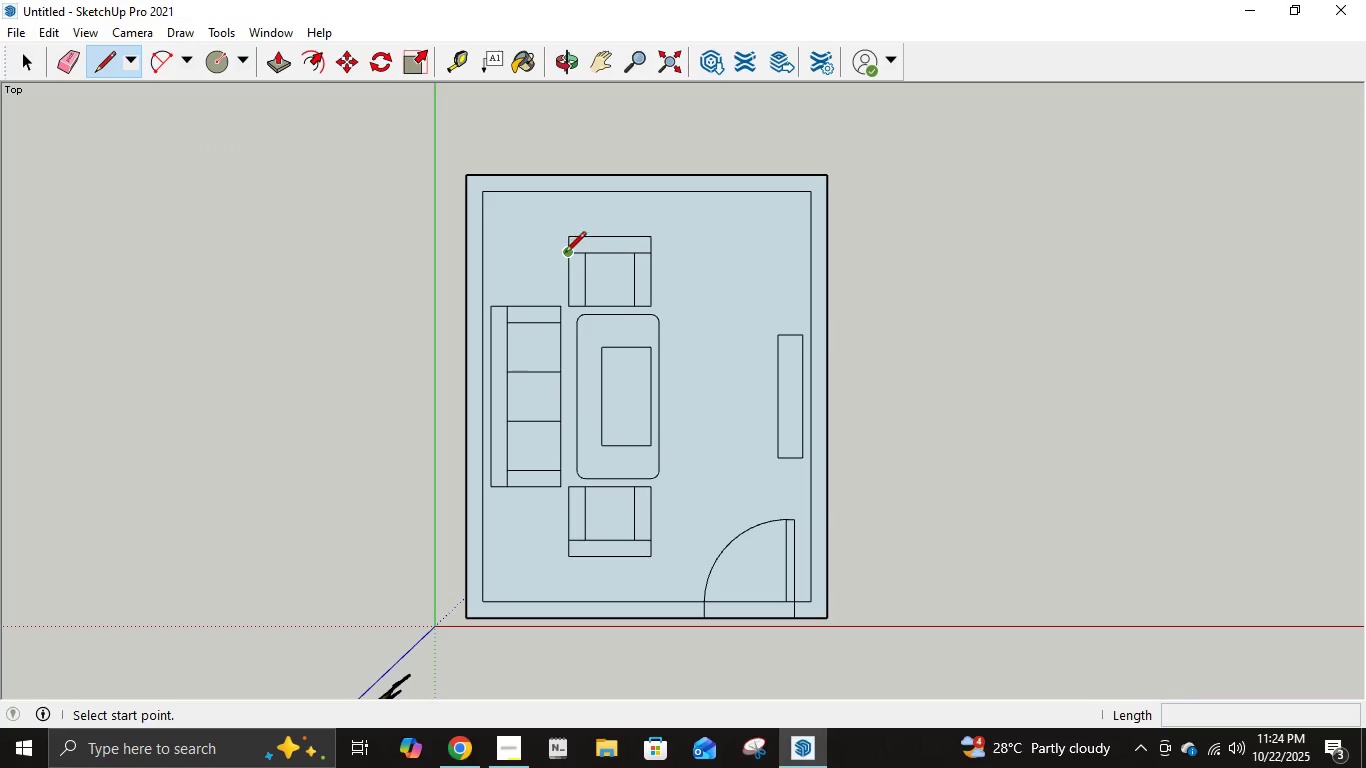 
left_click([558, 240])
 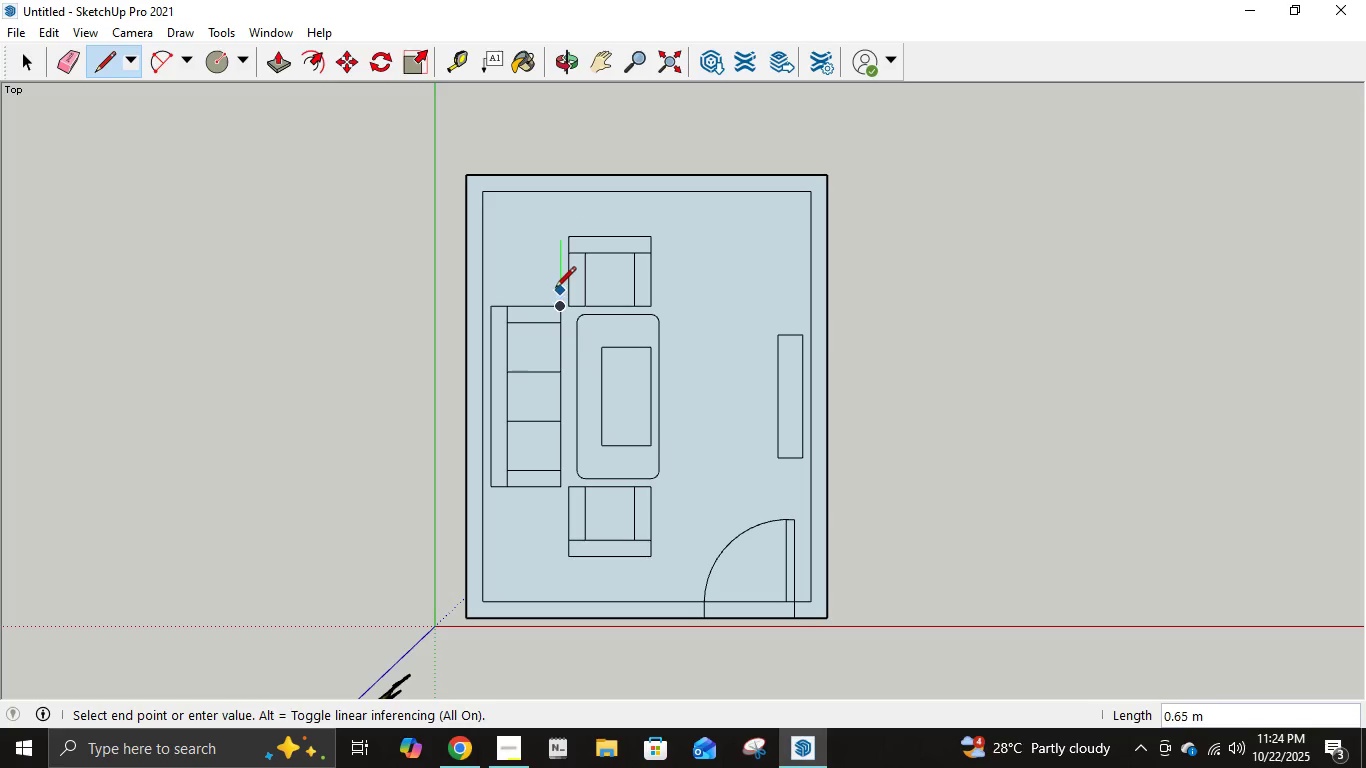 
key(Escape)
 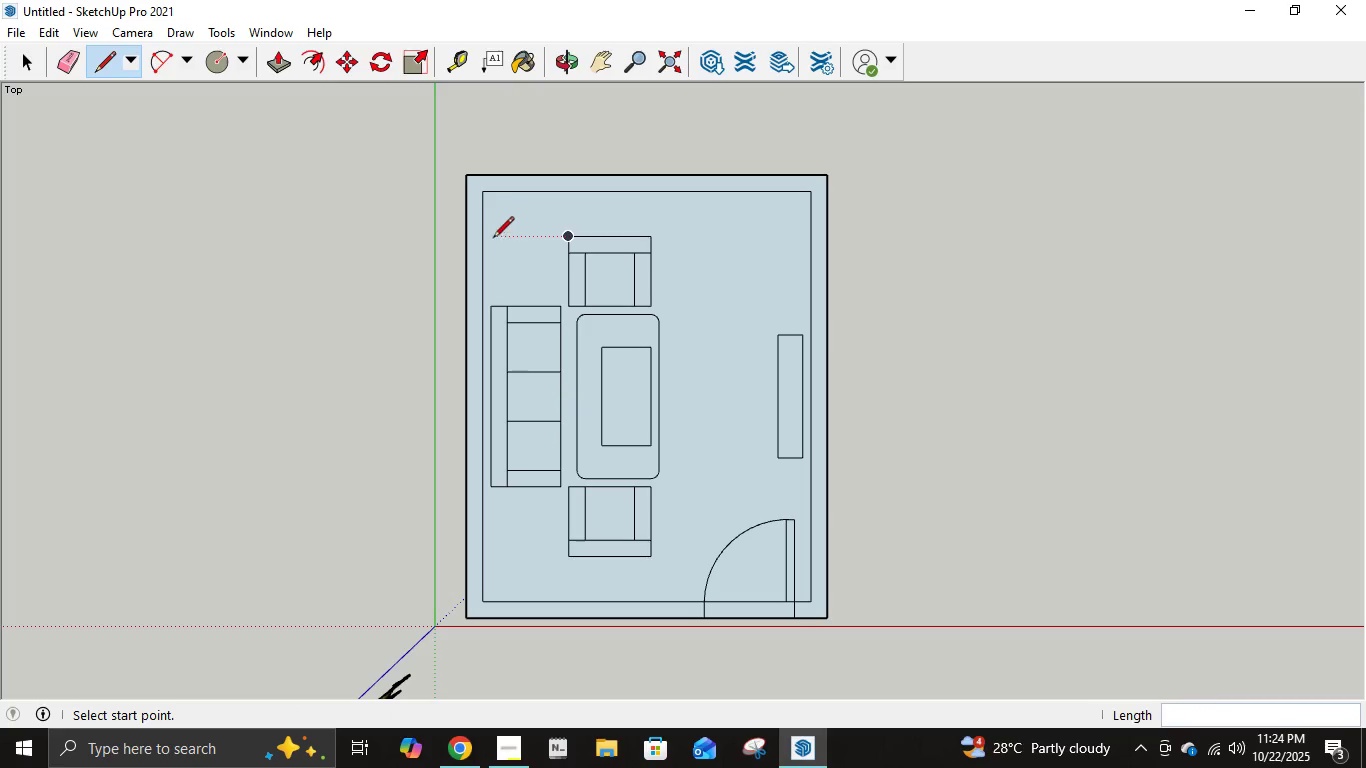 
left_click([491, 237])
 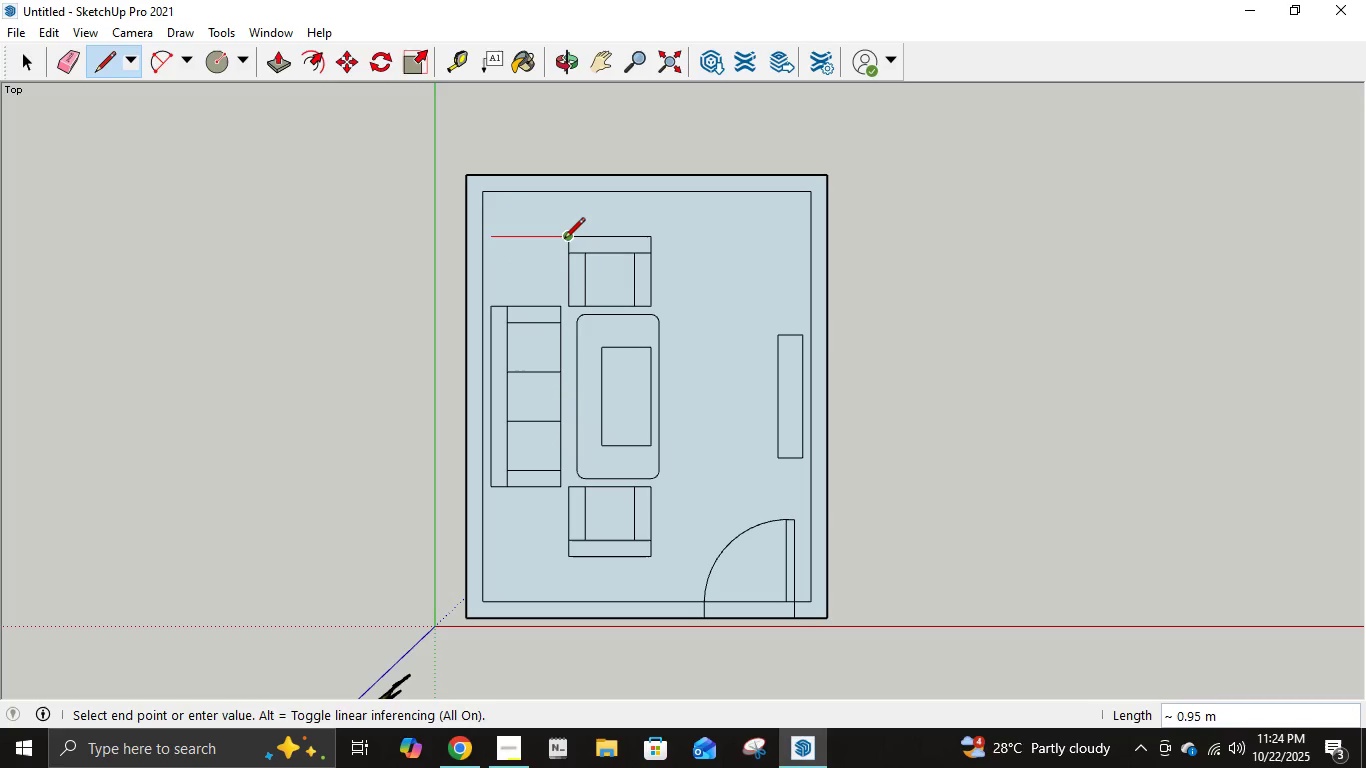 
left_click([564, 240])
 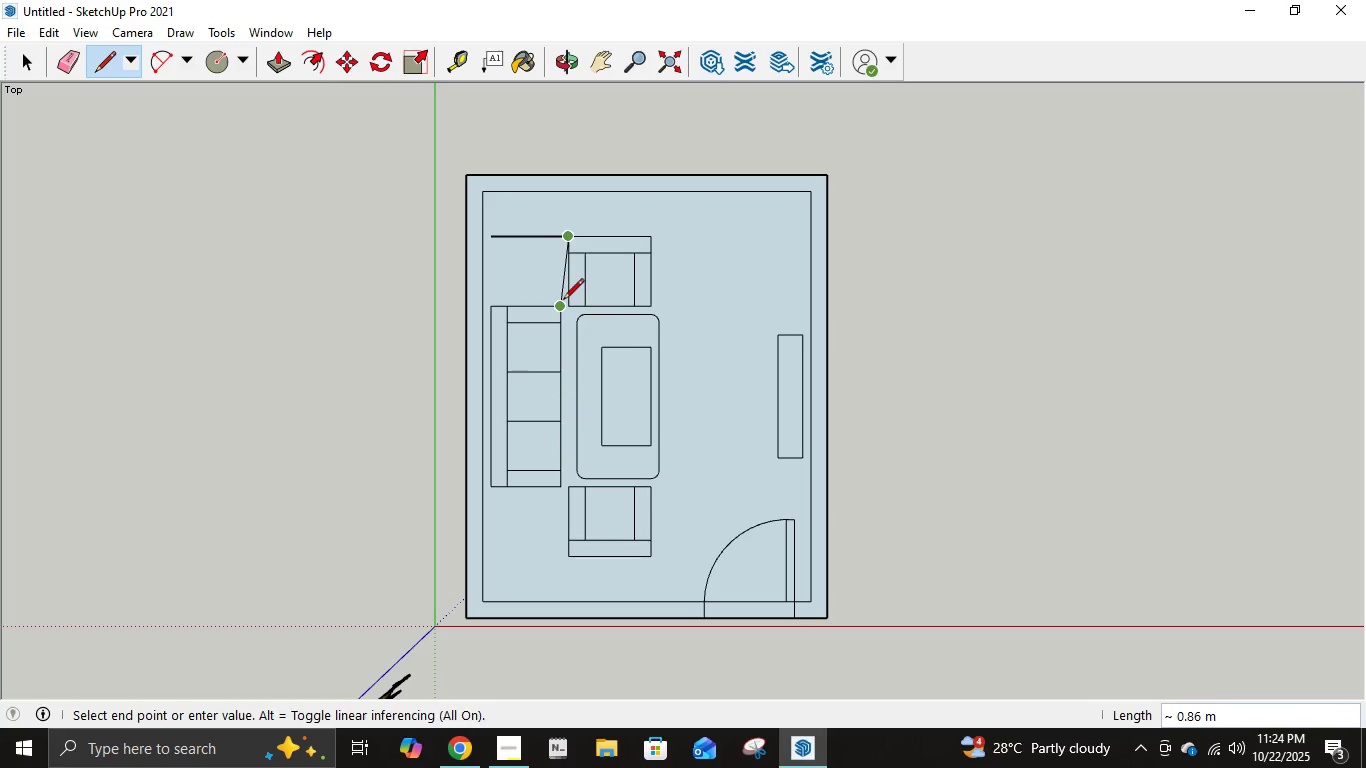 
key(Escape)
 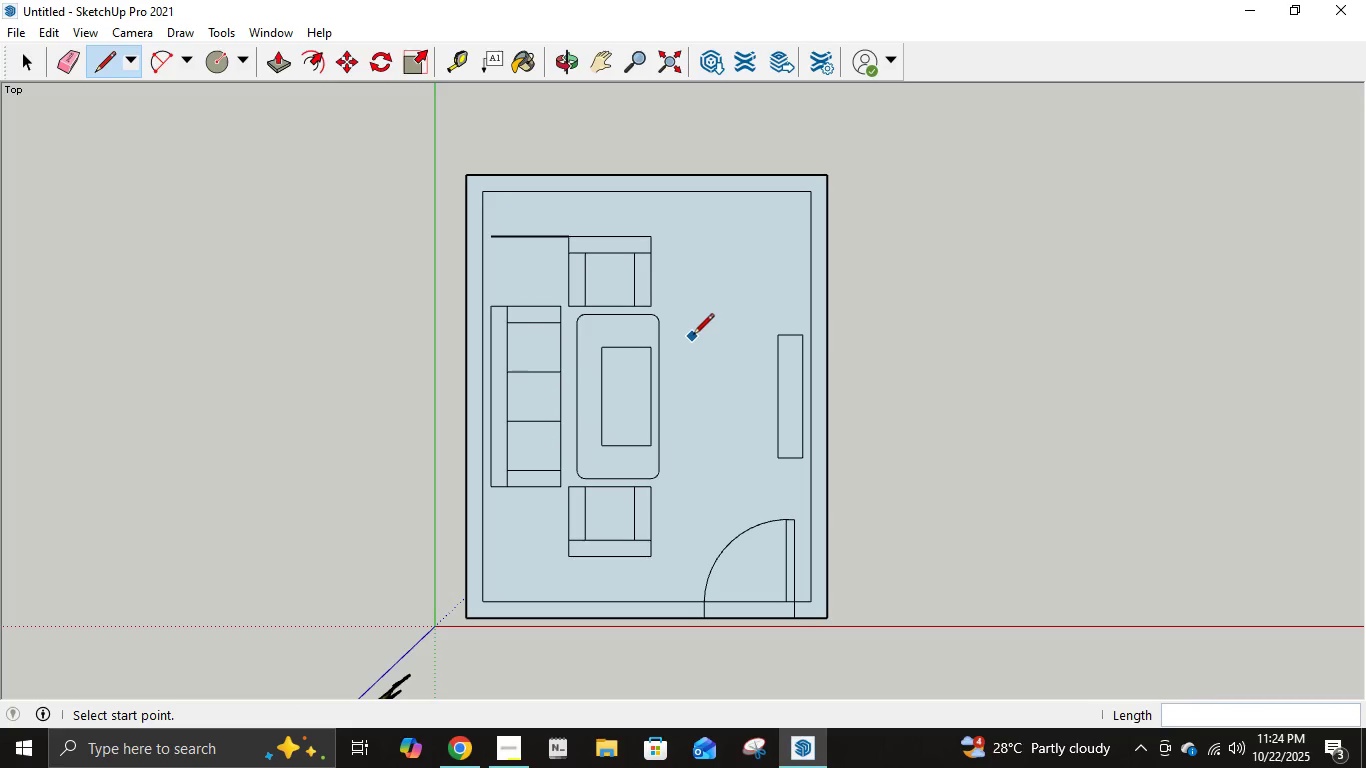 
key(Shift+ShiftLeft)
 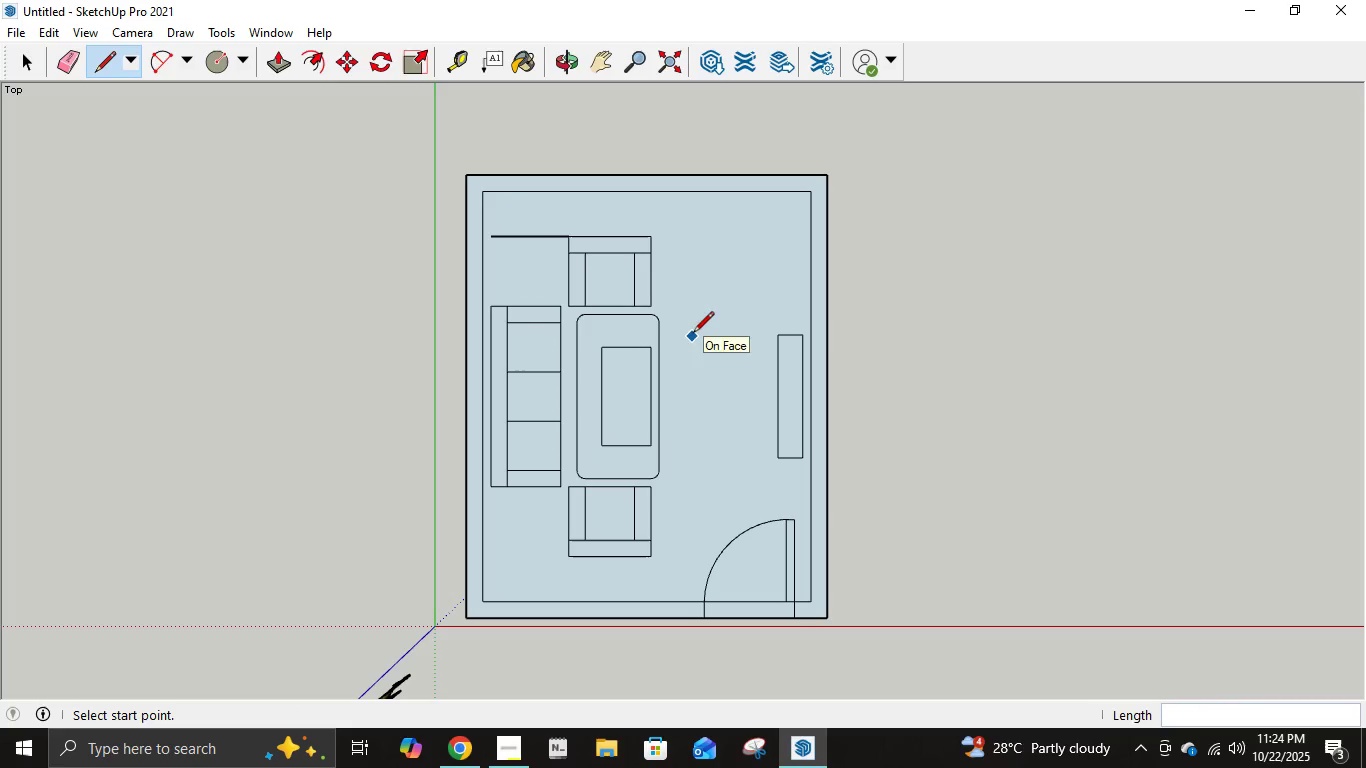 
key(Control+ControlLeft)
 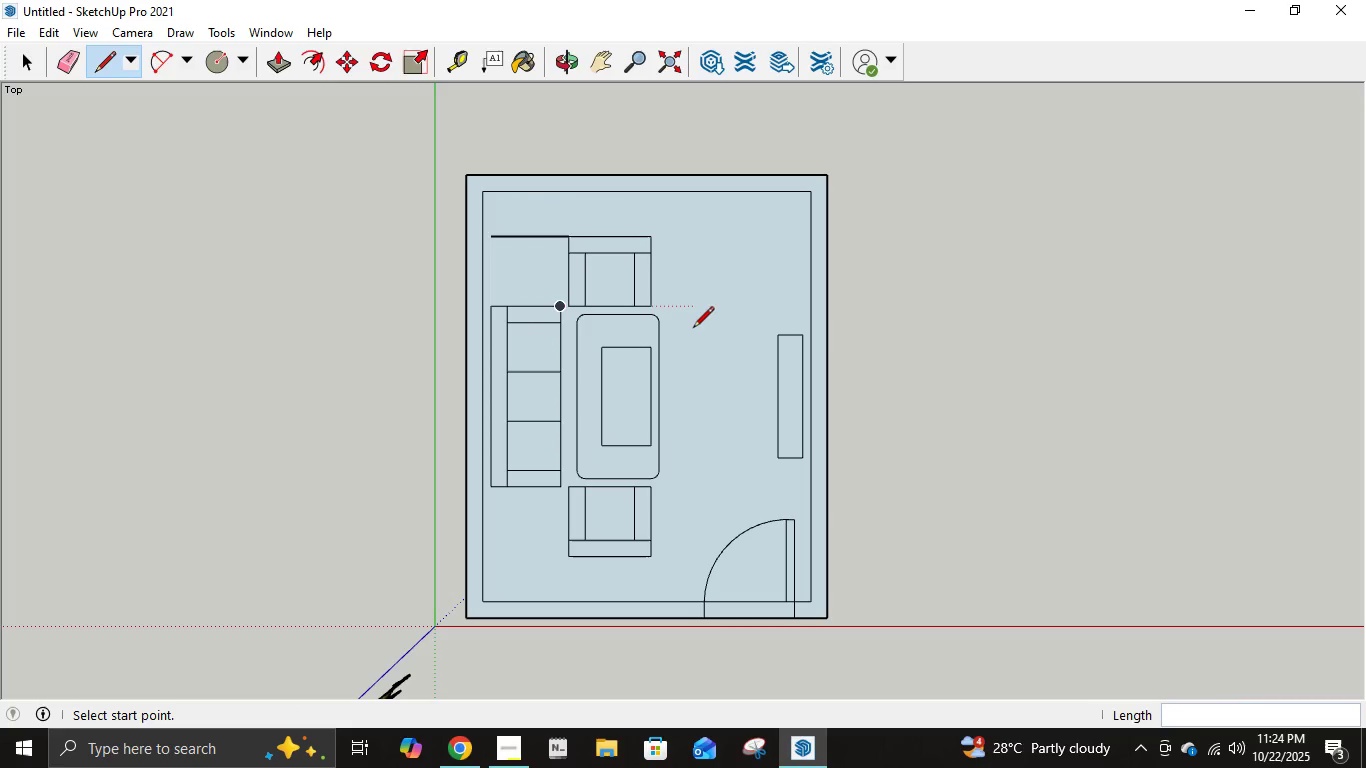 
key(Control+Z)
 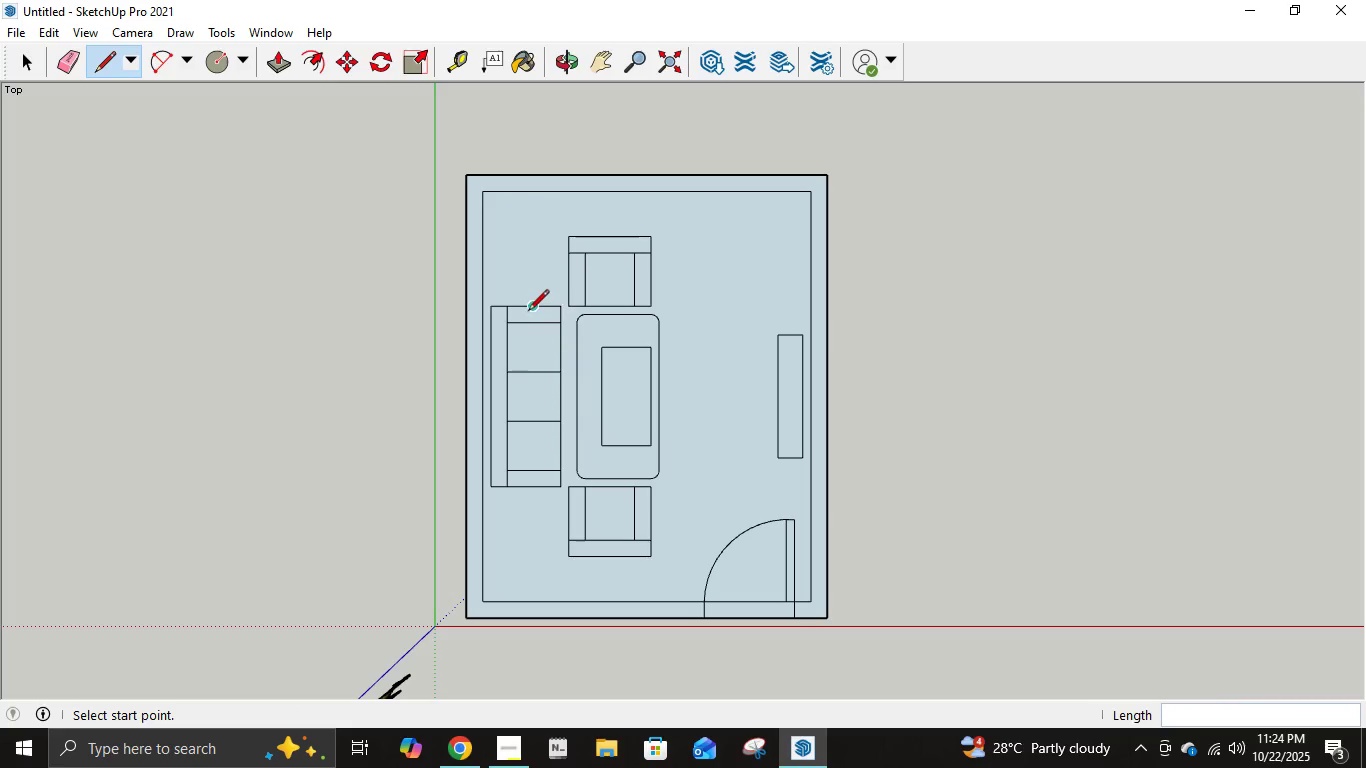 
left_click([528, 312])
 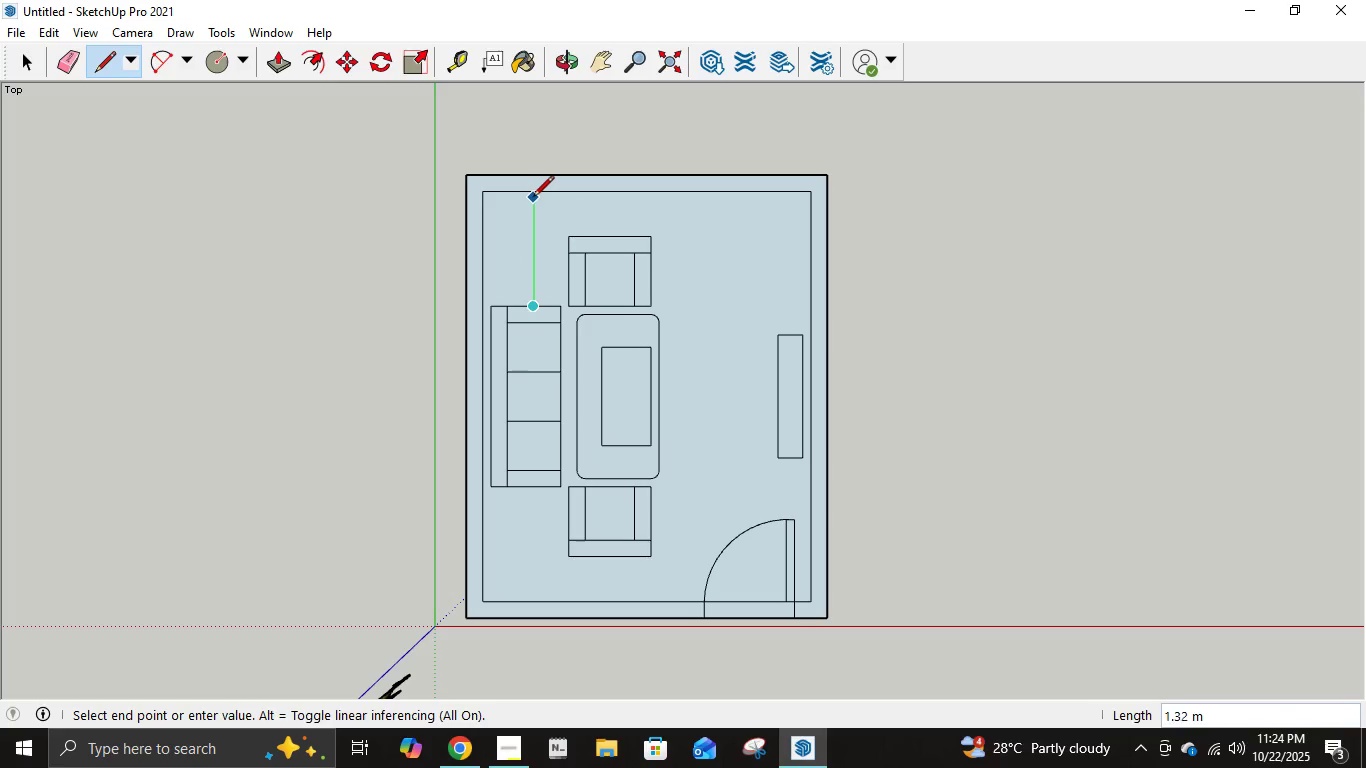 
left_click([532, 196])
 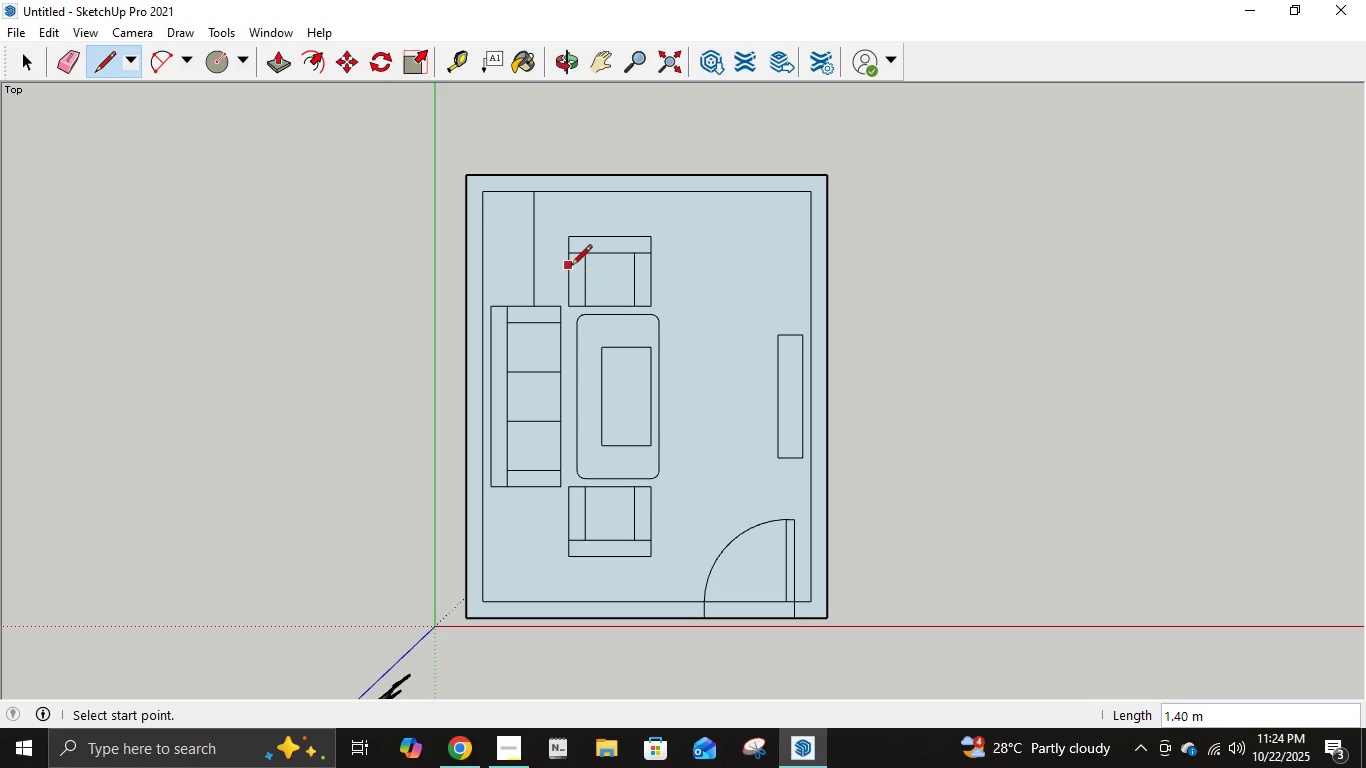 
left_click([571, 268])
 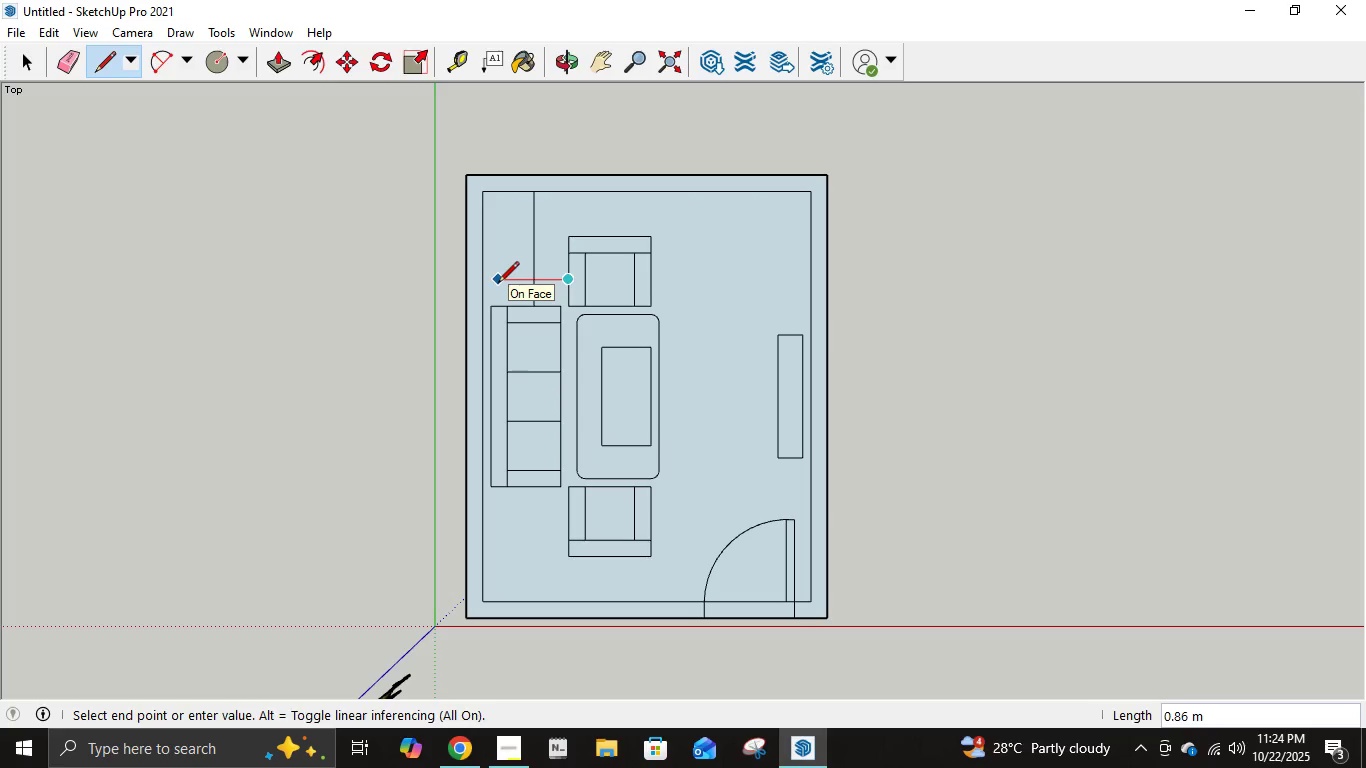 
key(Control+Z)
 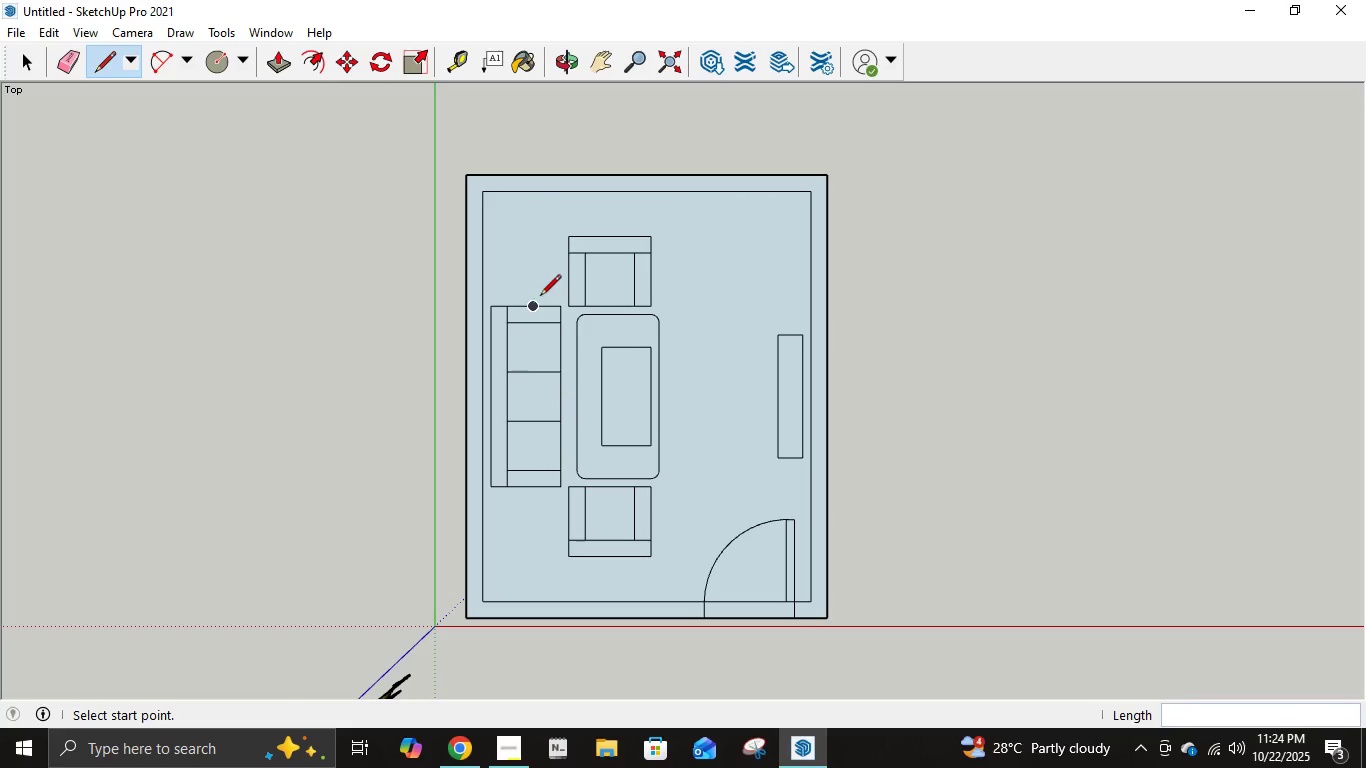 
left_click([539, 297])
 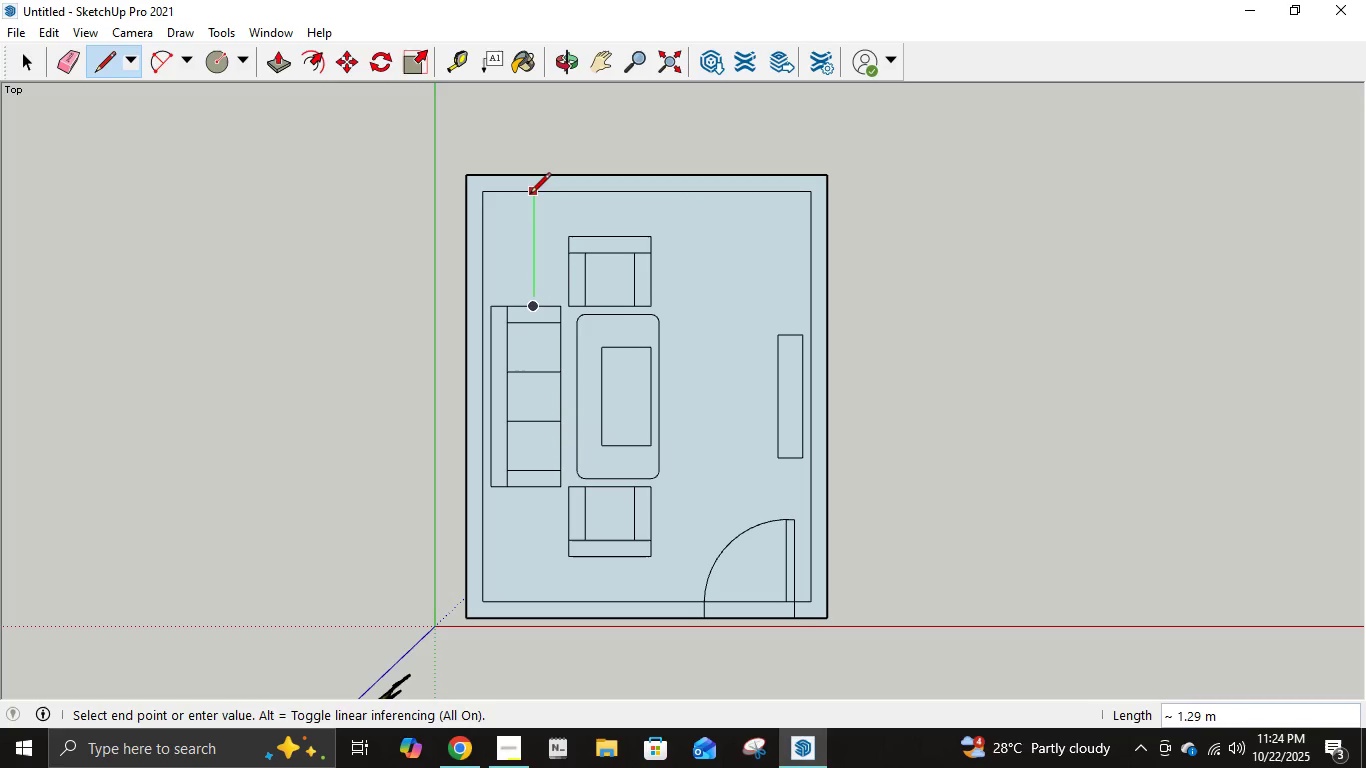 
left_click([530, 195])
 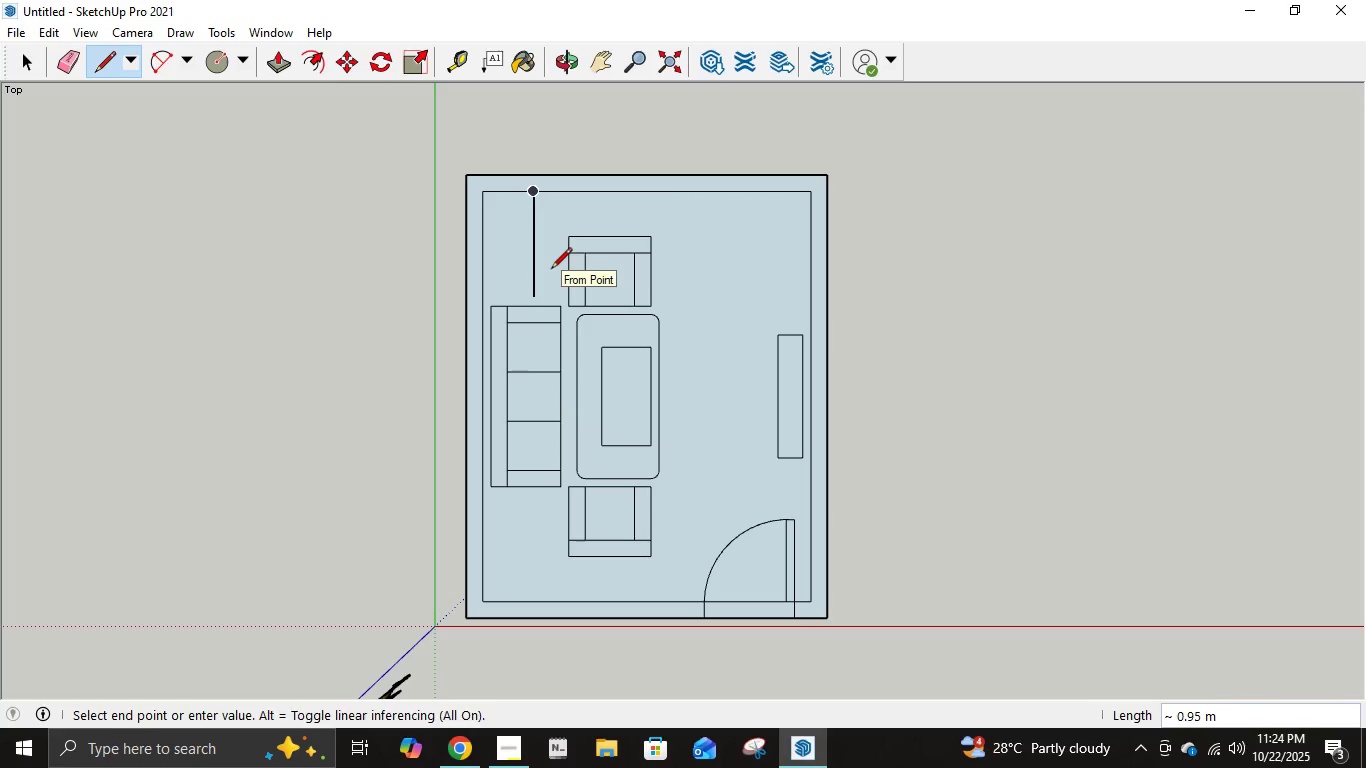 
key(Control+ControlLeft)
 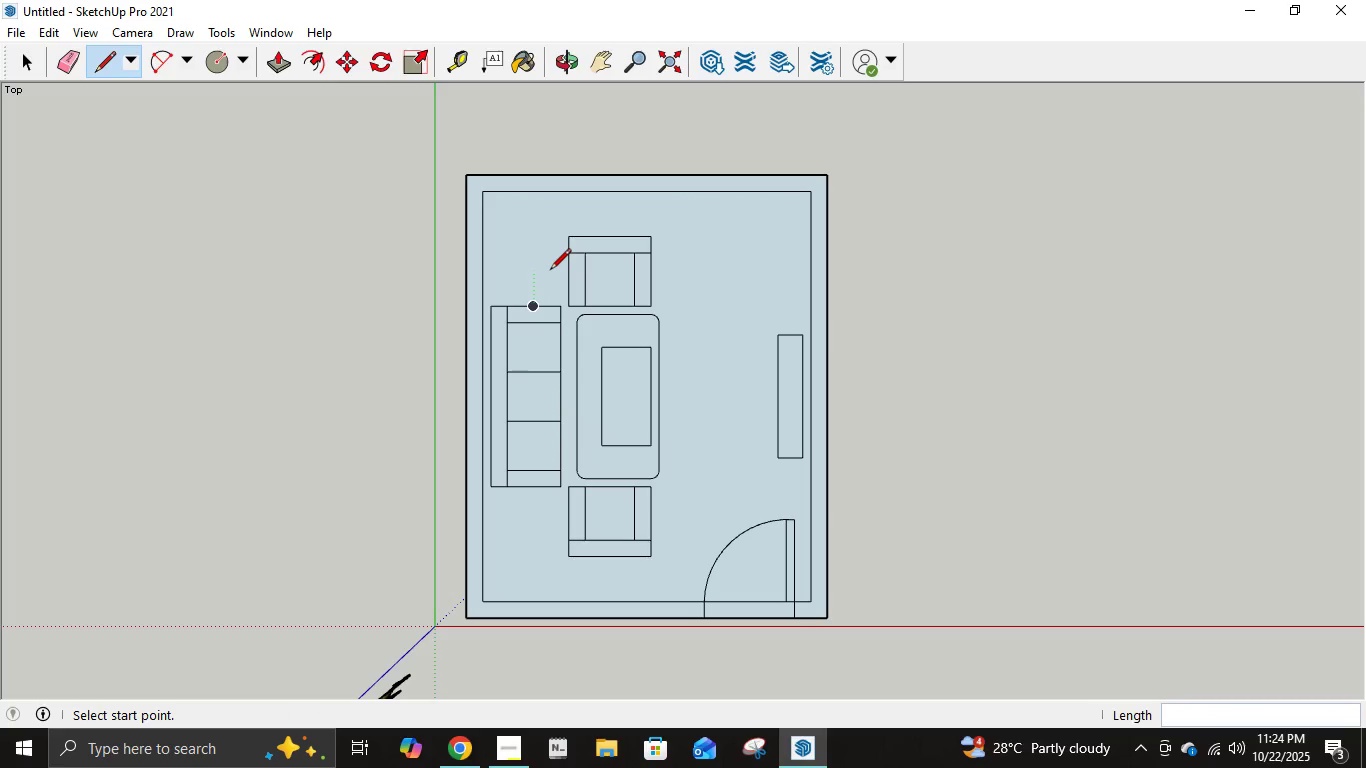 
key(Control+Z)
 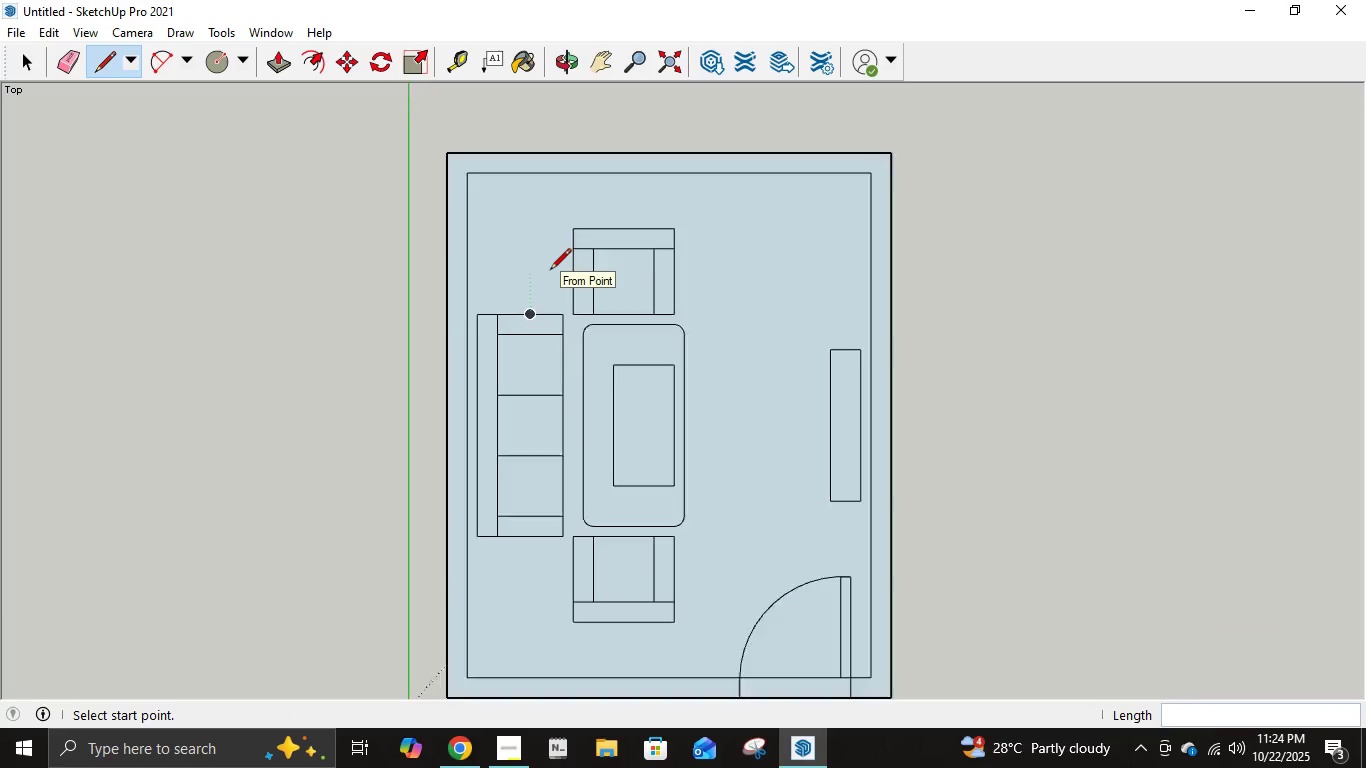 
scroll: coordinate [550, 271], scroll_direction: up, amount: 6.0
 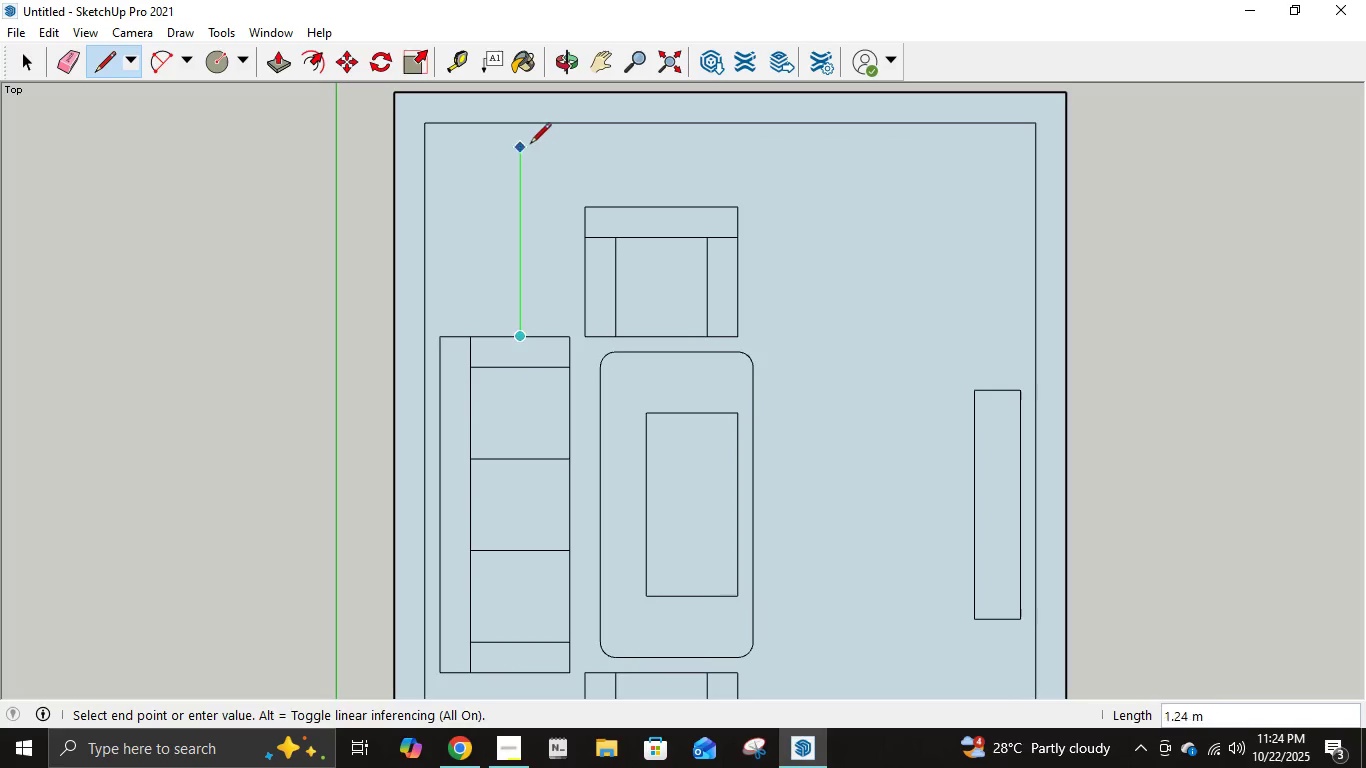 
left_click([523, 127])
 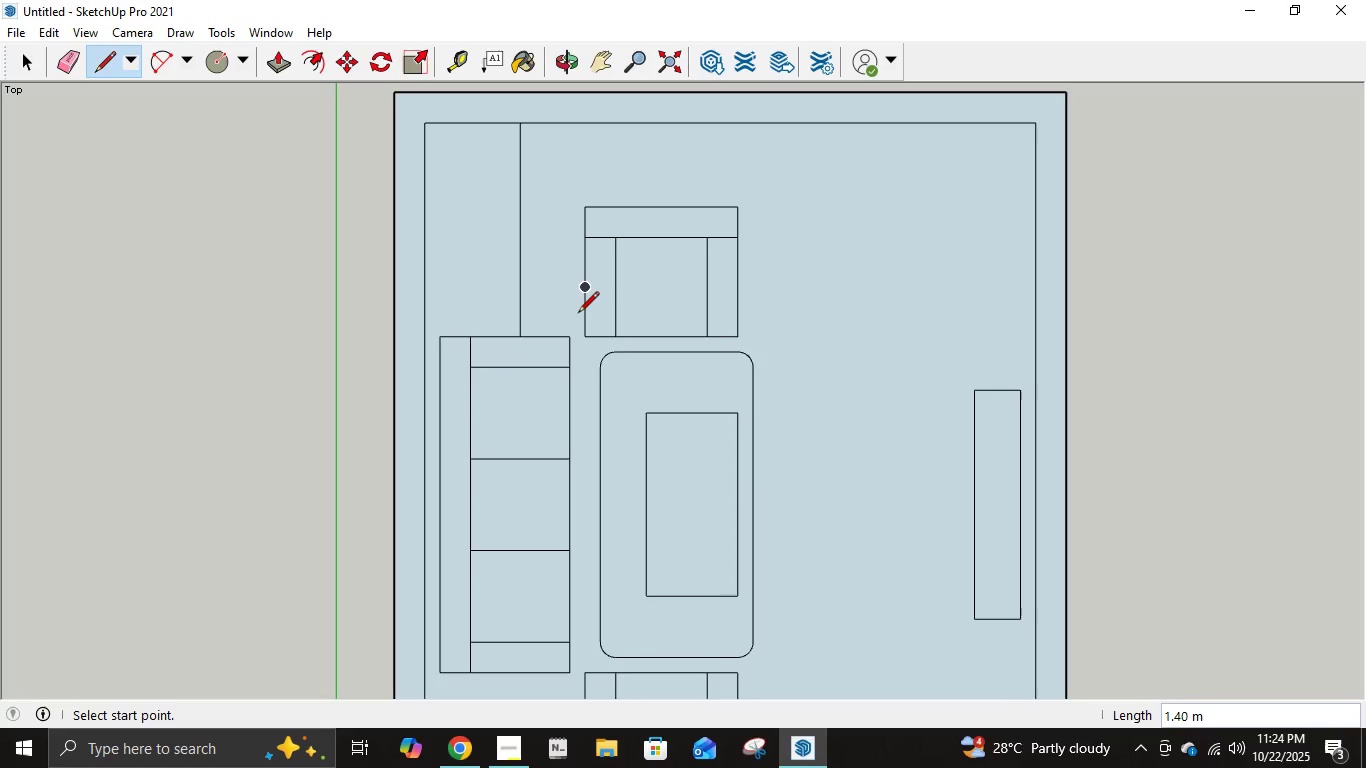 
wait(5.16)
 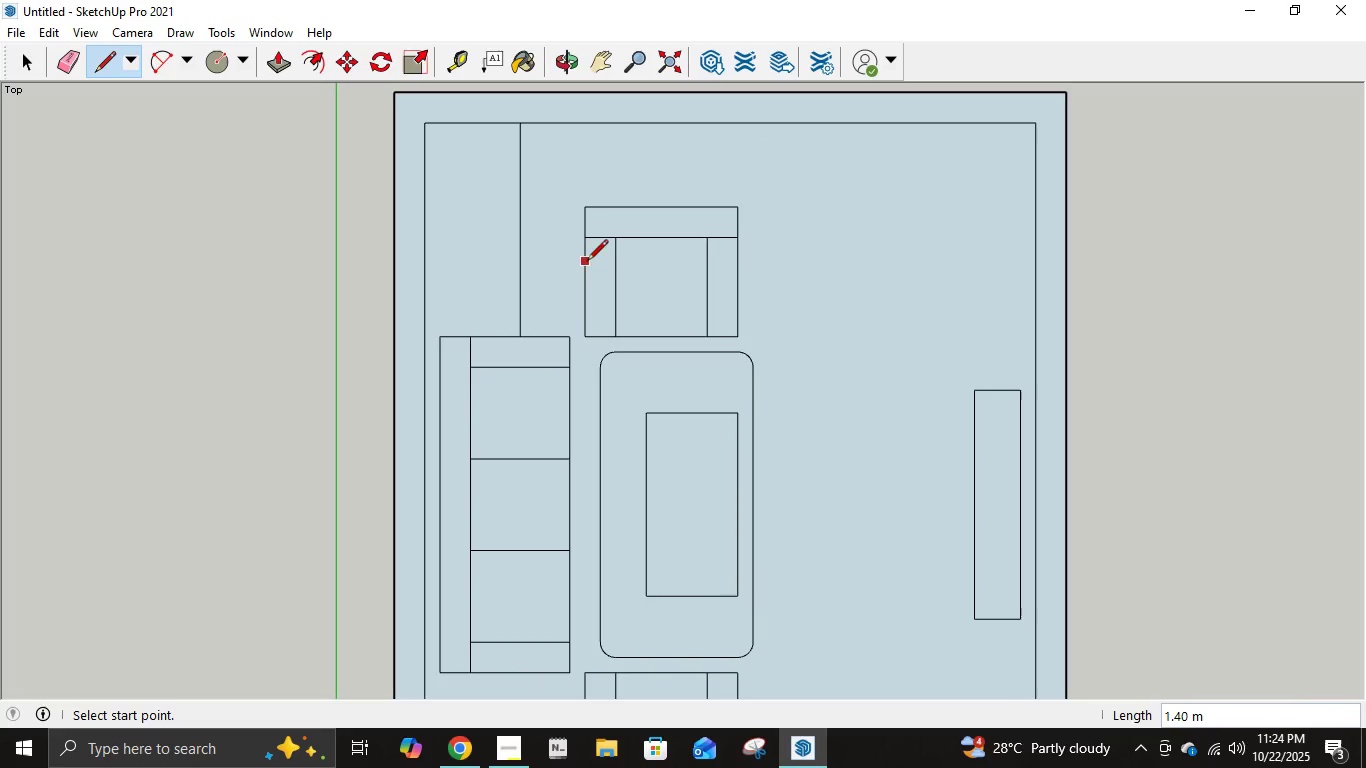 
left_click([584, 285])
 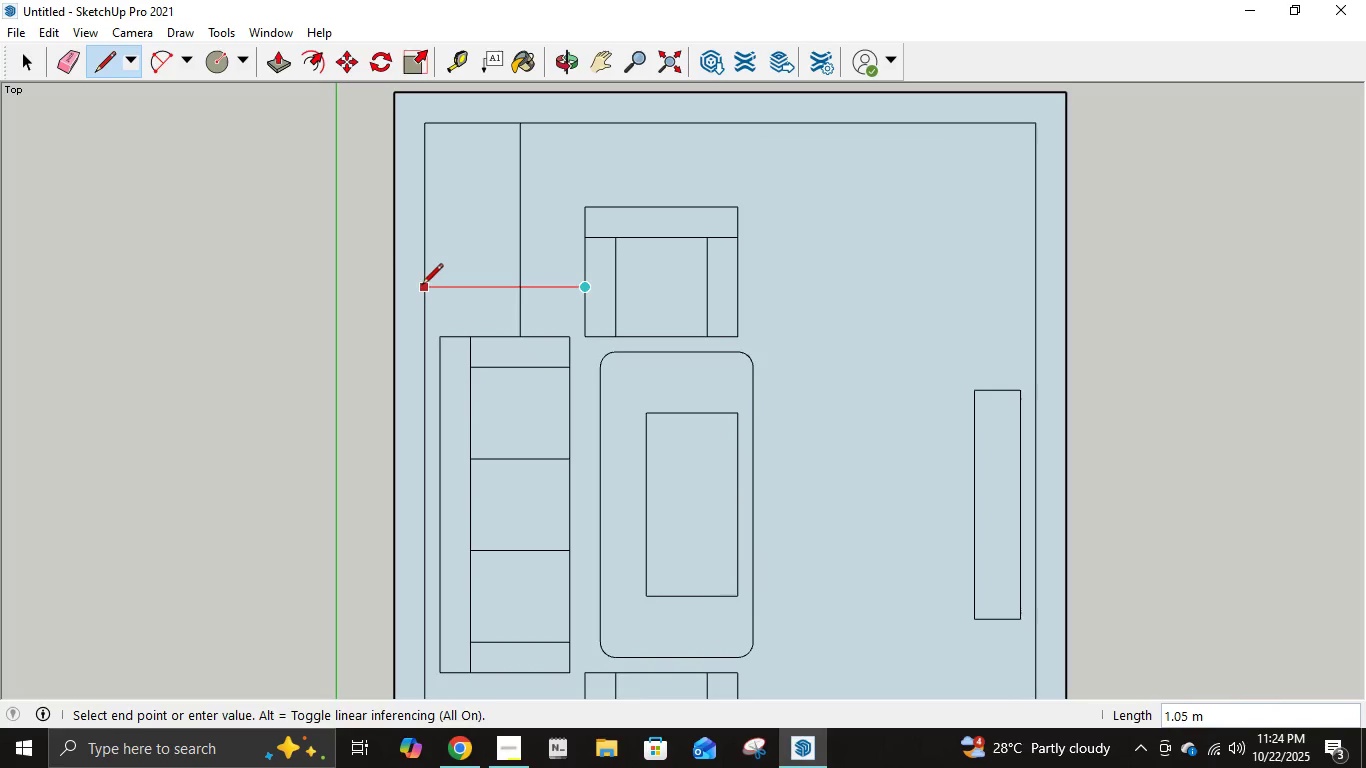 
left_click([422, 286])
 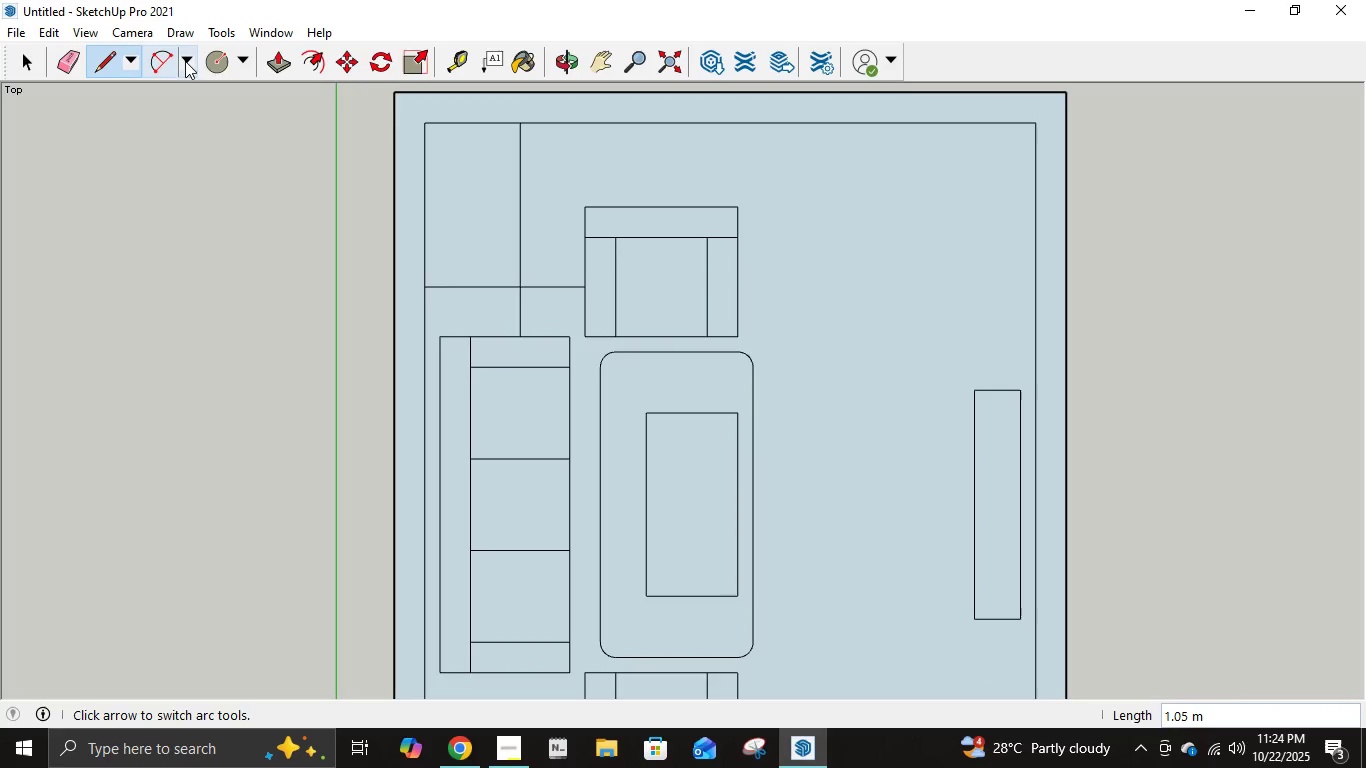 
left_click([216, 61])
 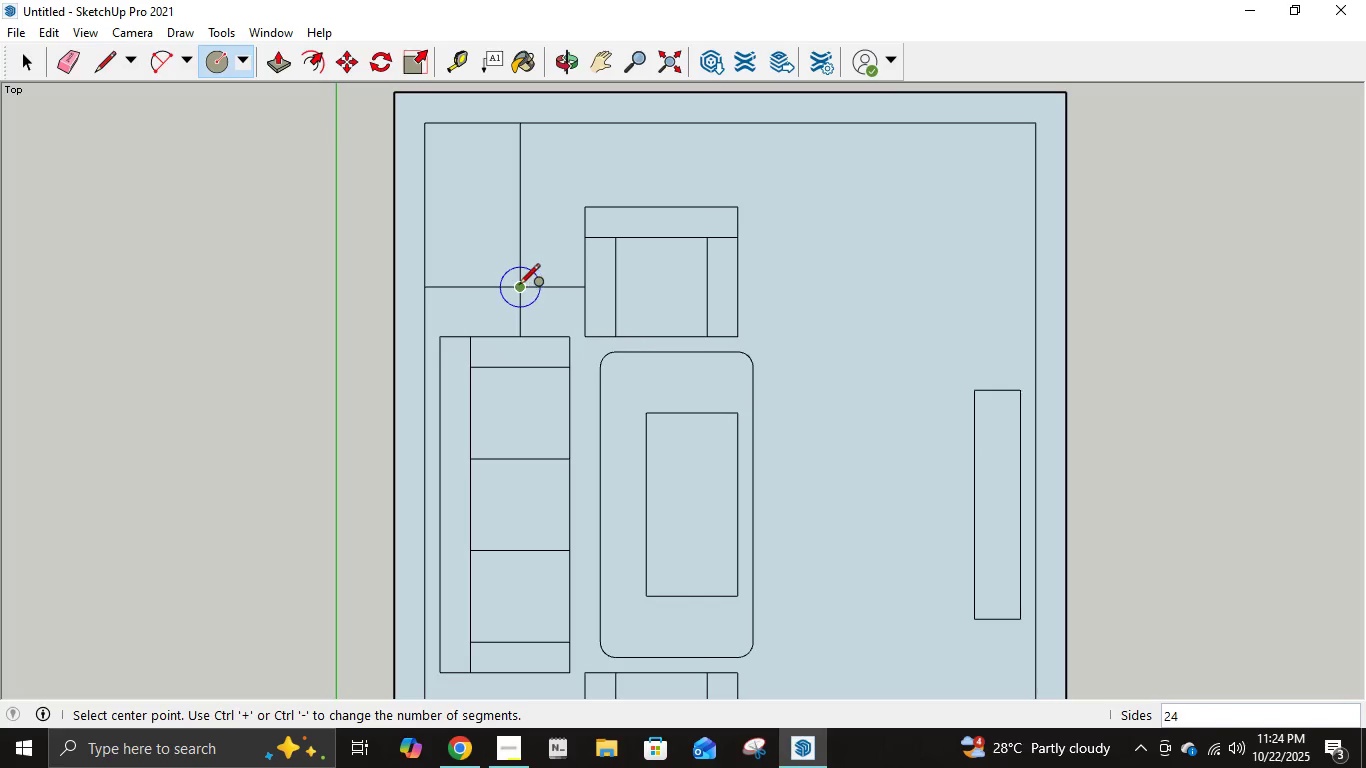 
left_click([519, 287])
 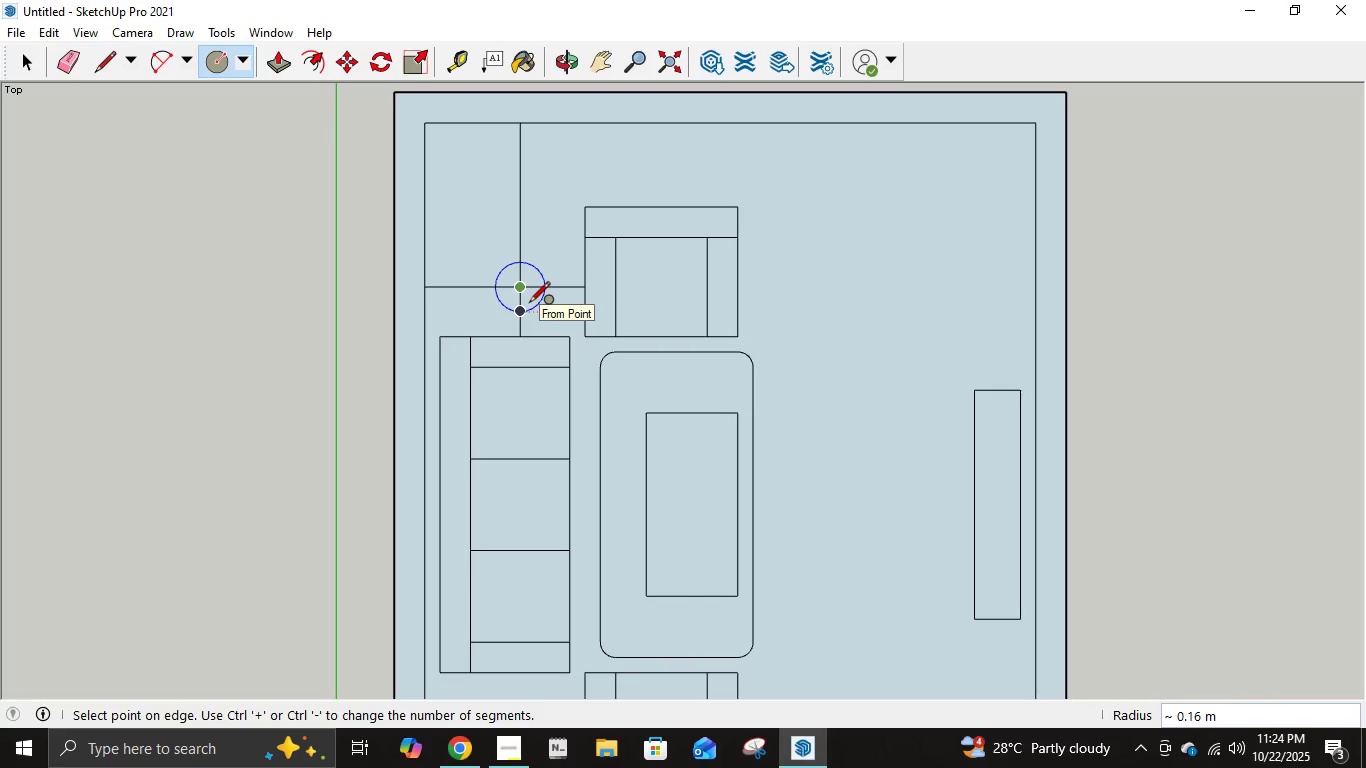 
key(NumpadDecimal)
 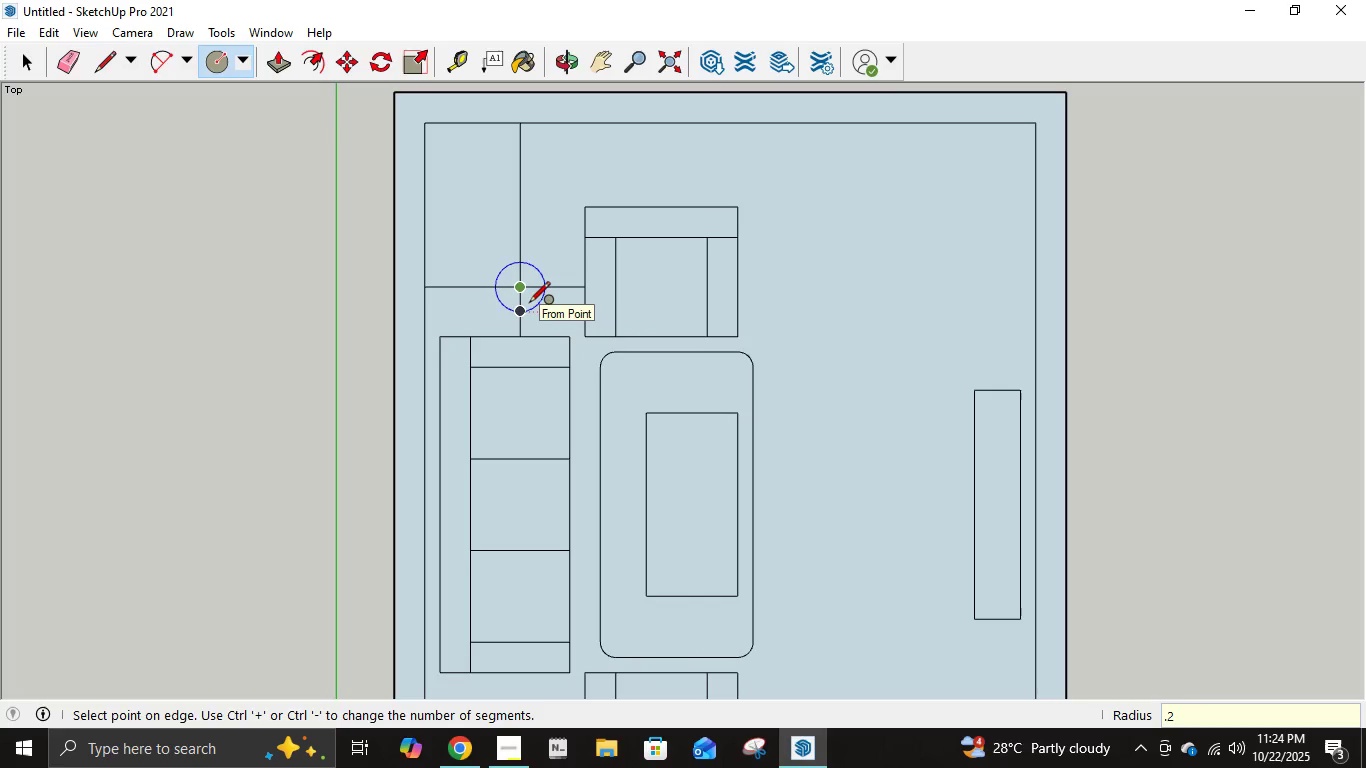 
key(Numpad2)
 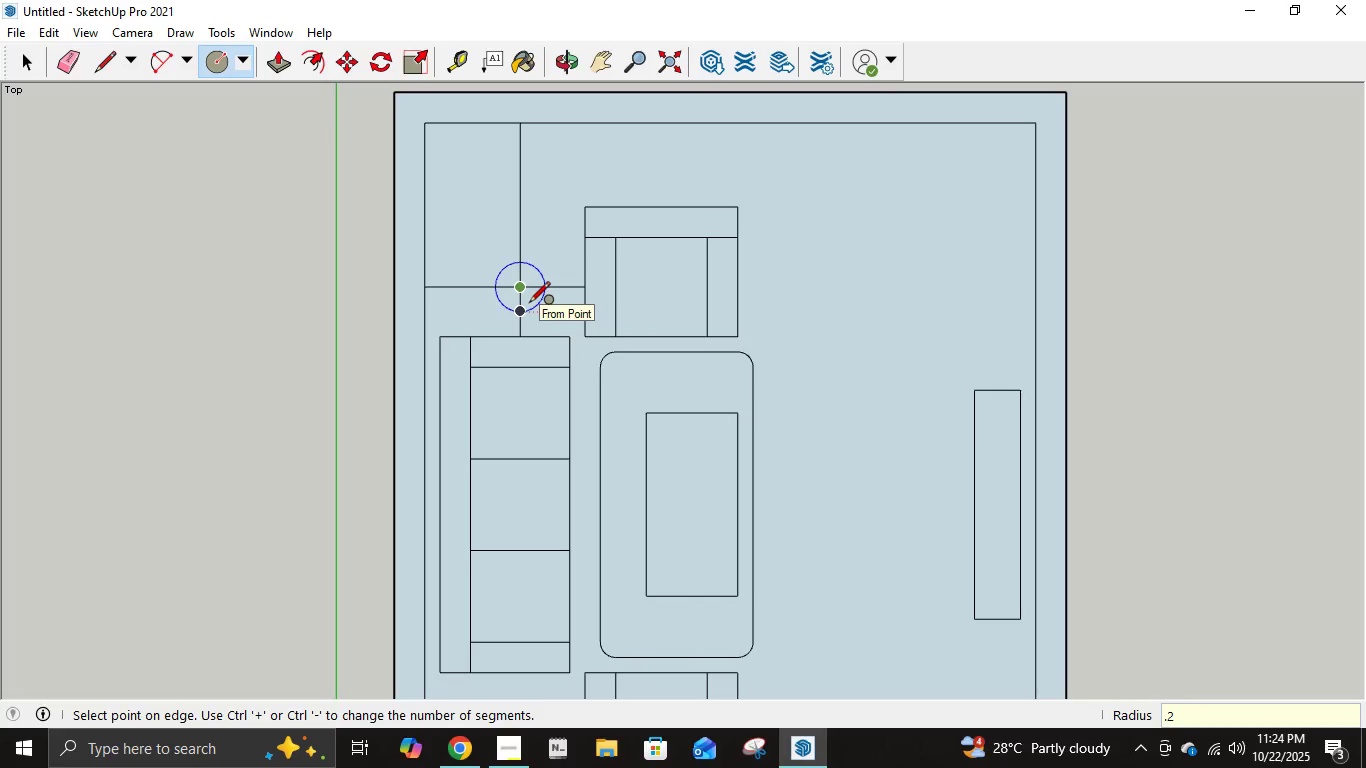 
key(NumpadEnter)
 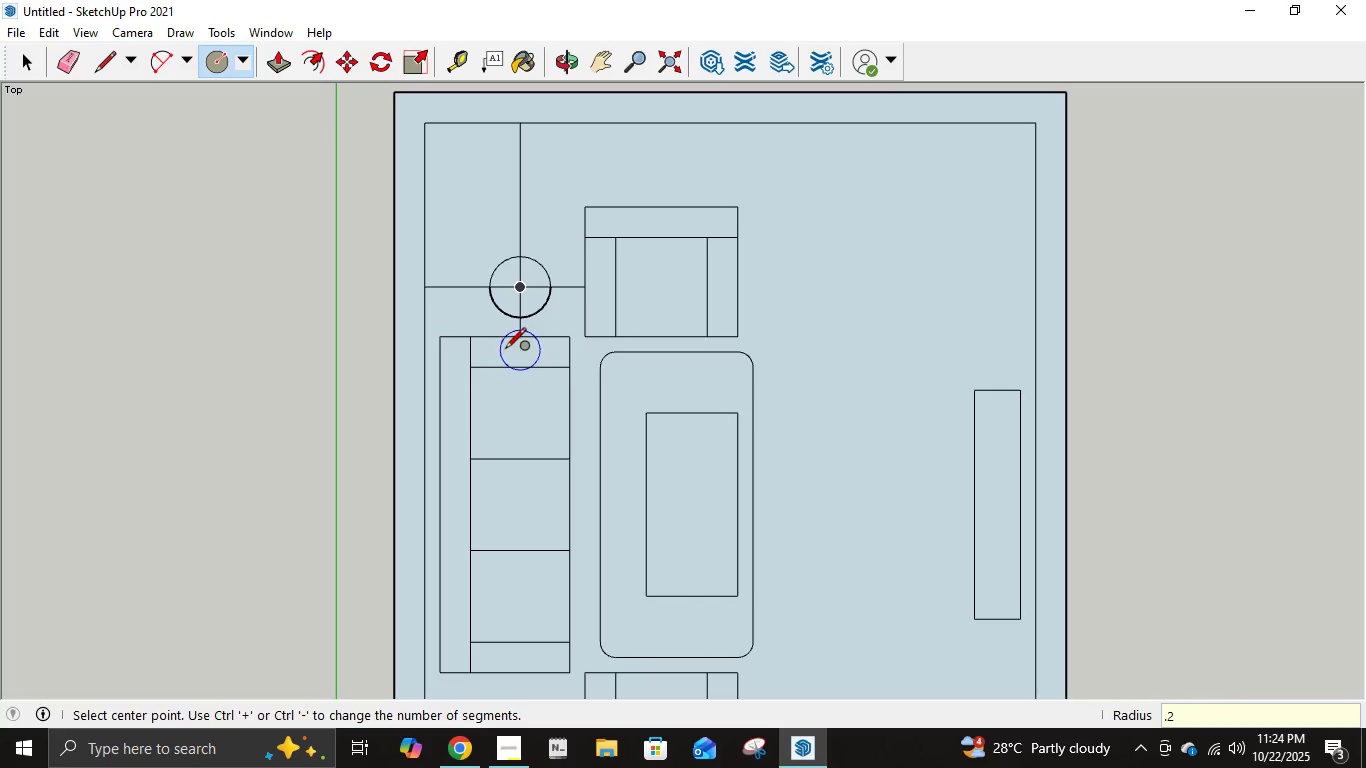 
key(E)
 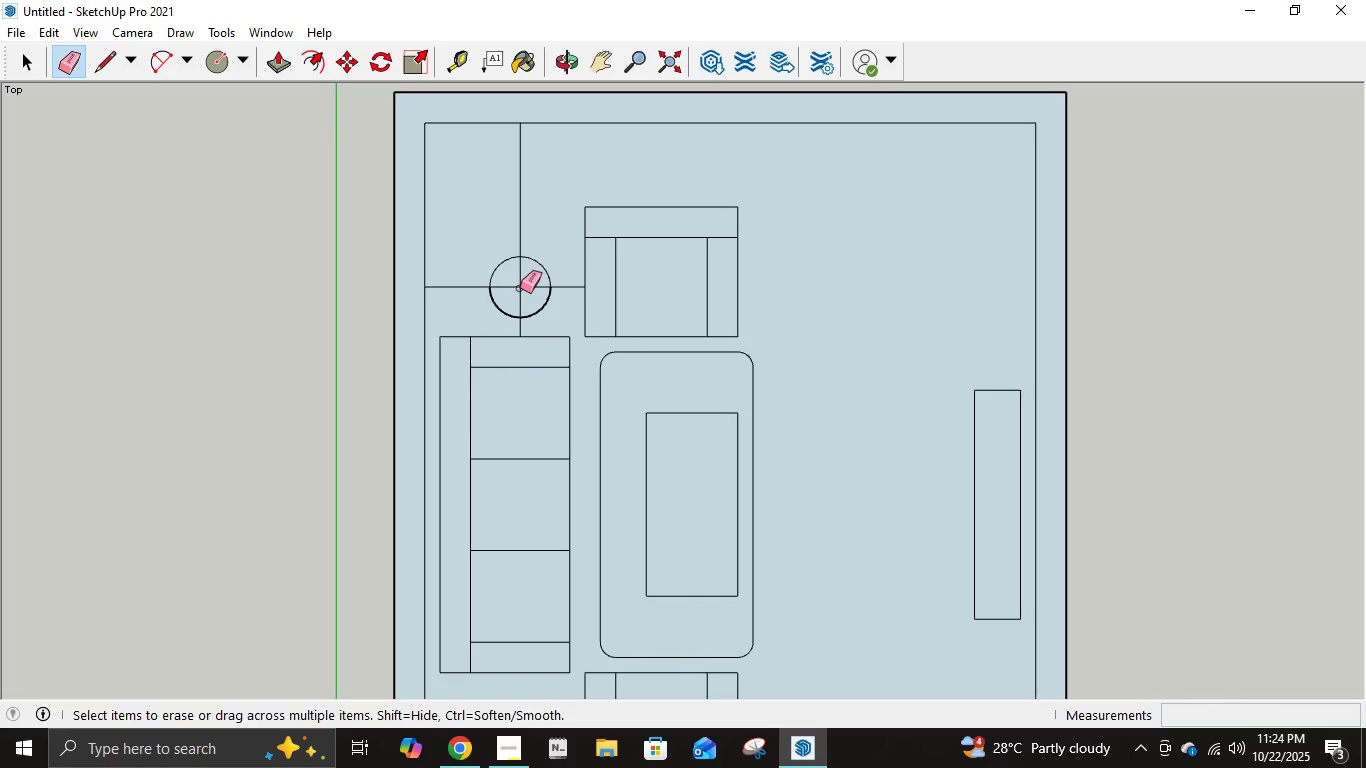 
left_click([522, 289])
 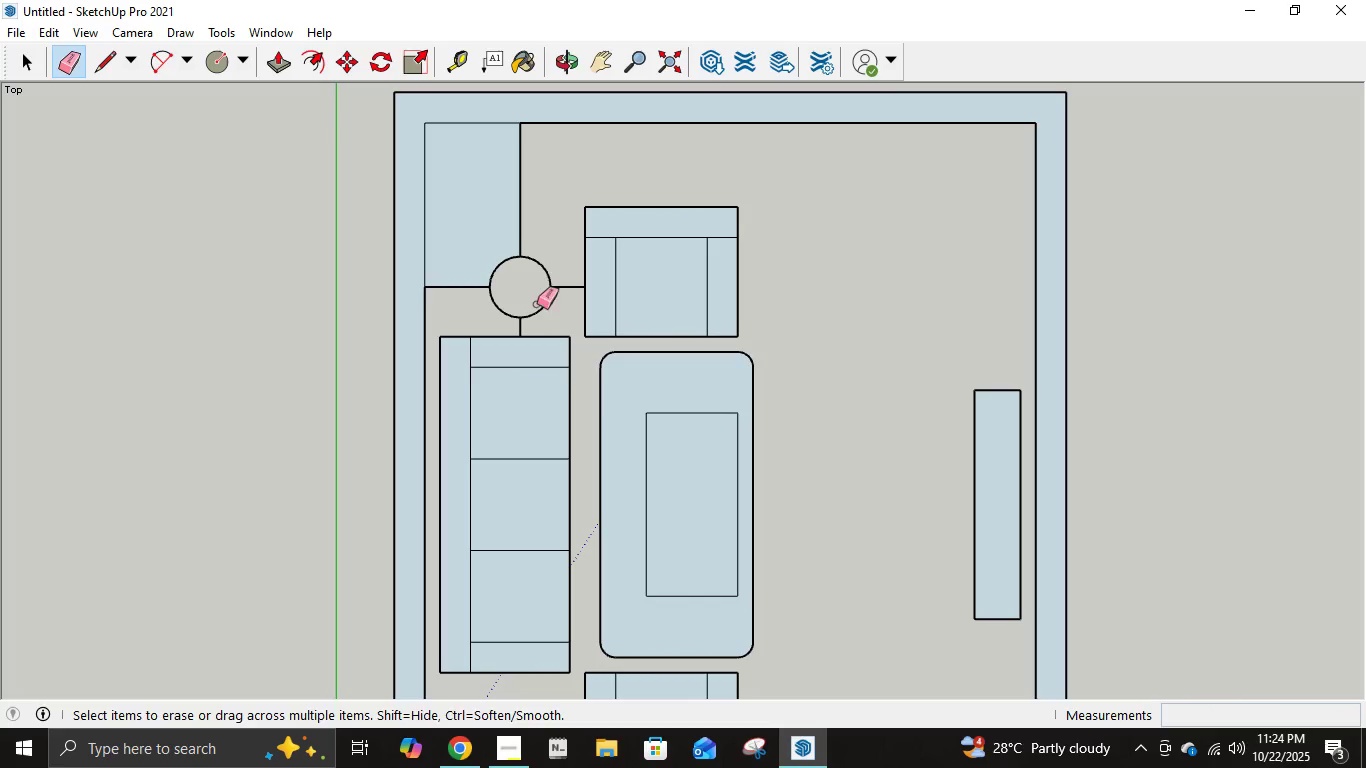 
scroll: coordinate [605, 413], scroll_direction: down, amount: 7.0
 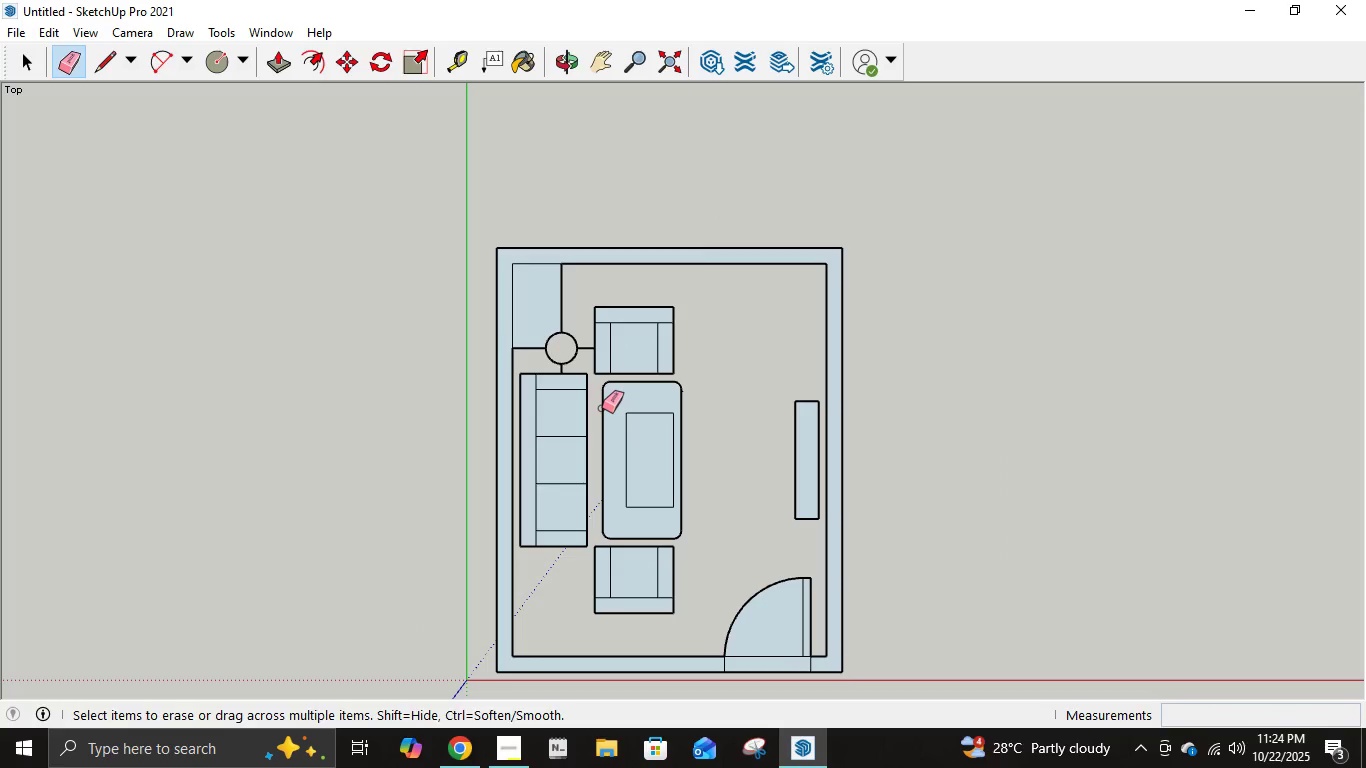 
key(Control+Z)
 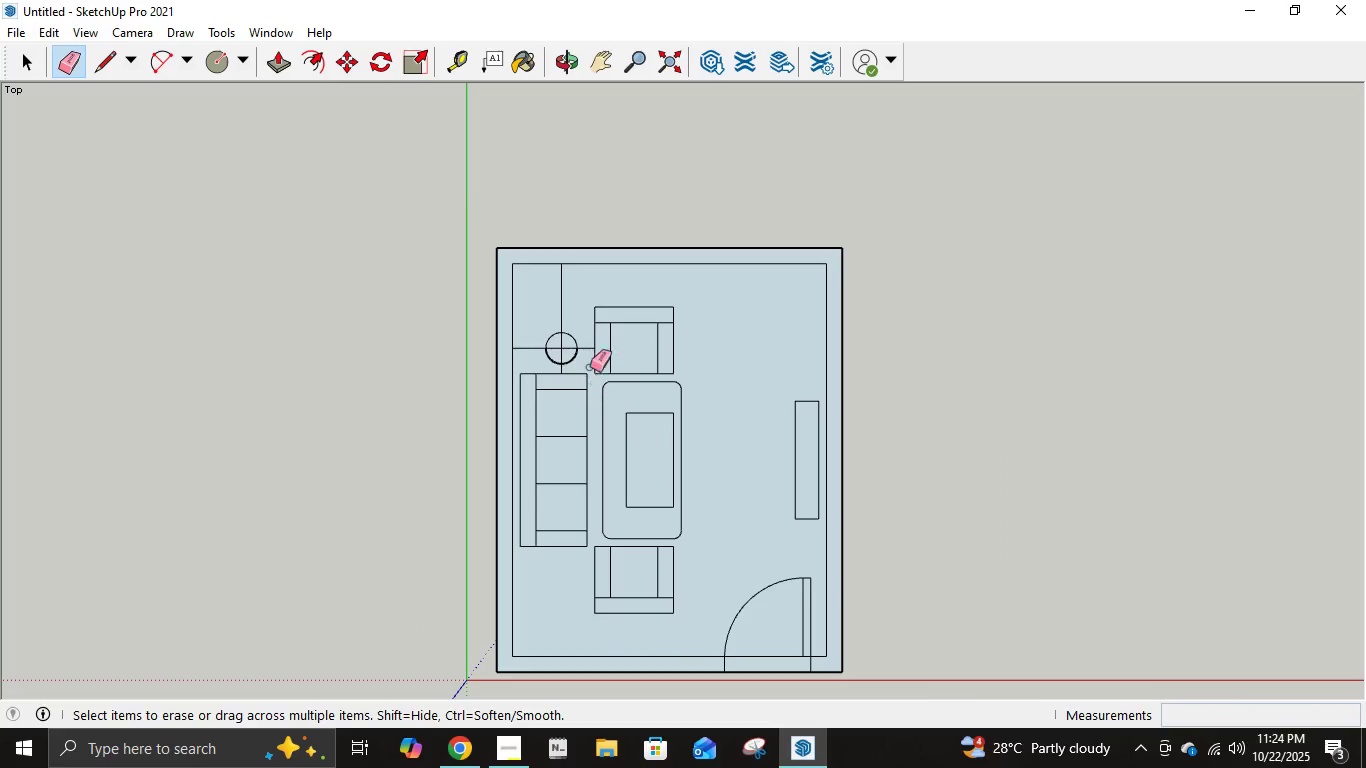 
scroll: coordinate [579, 350], scroll_direction: up, amount: 10.0
 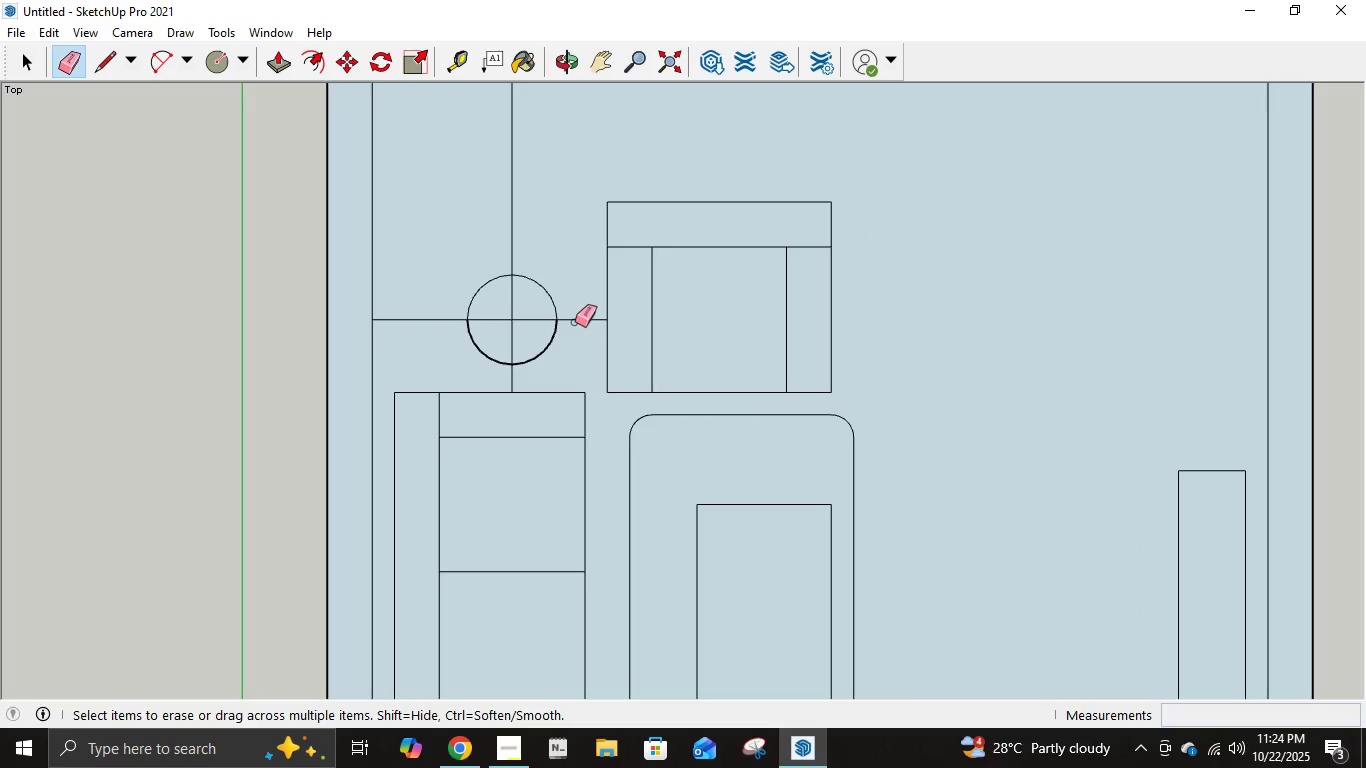 
left_click([575, 322])
 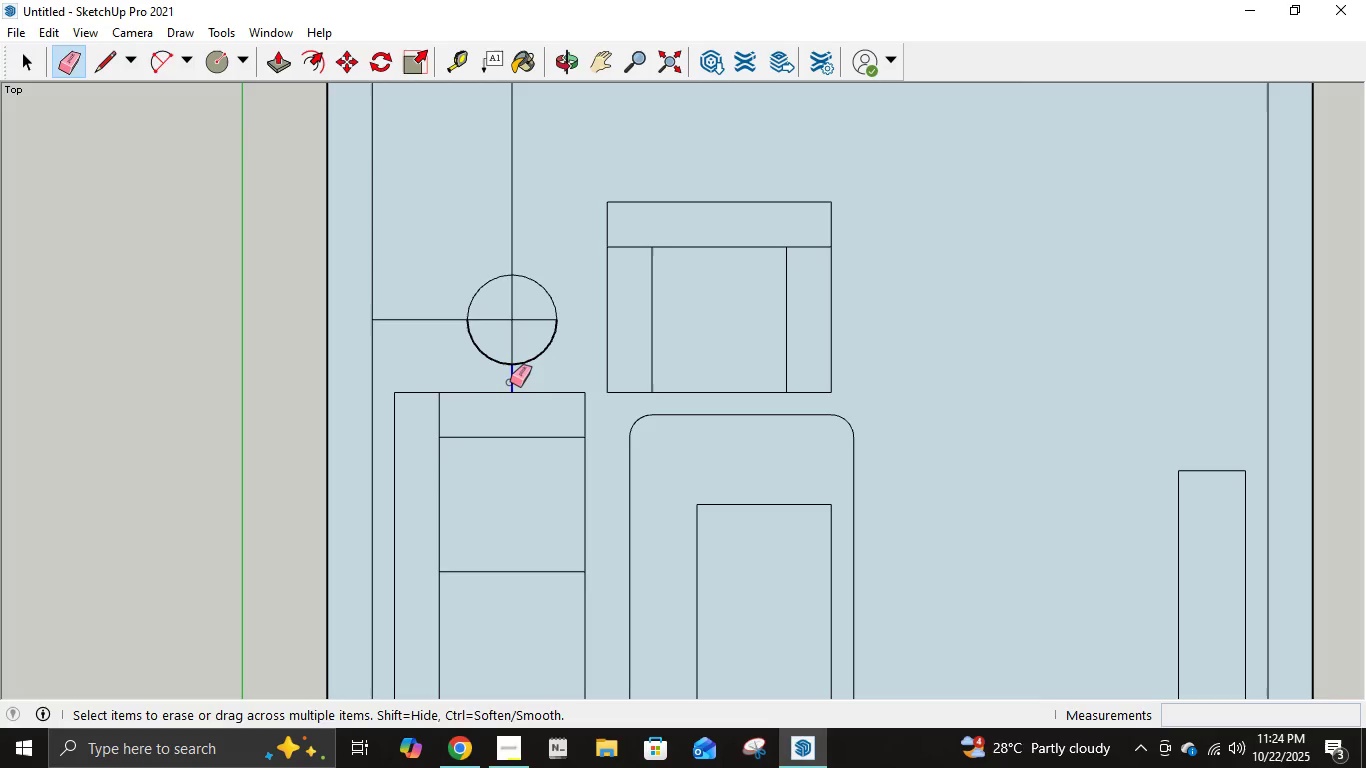 
left_click([510, 382])
 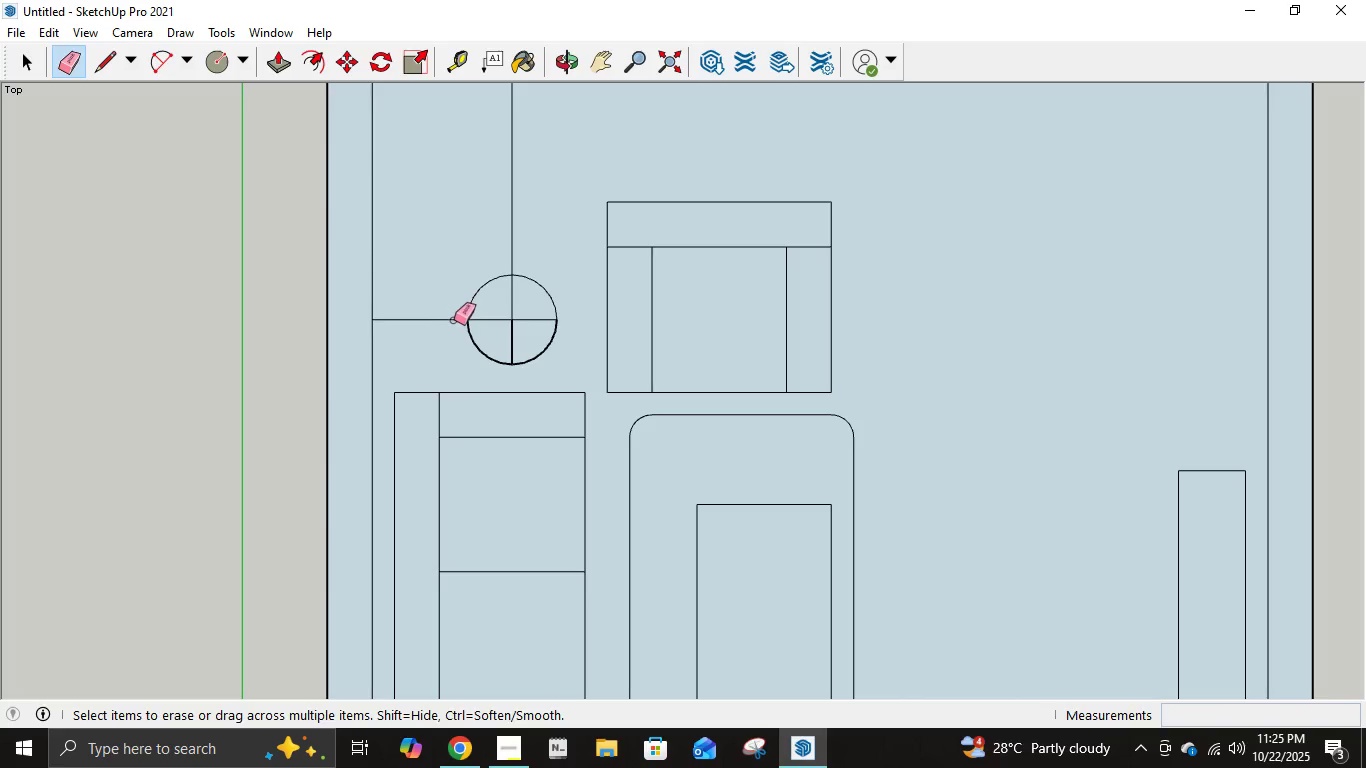 
double_click([454, 320])
 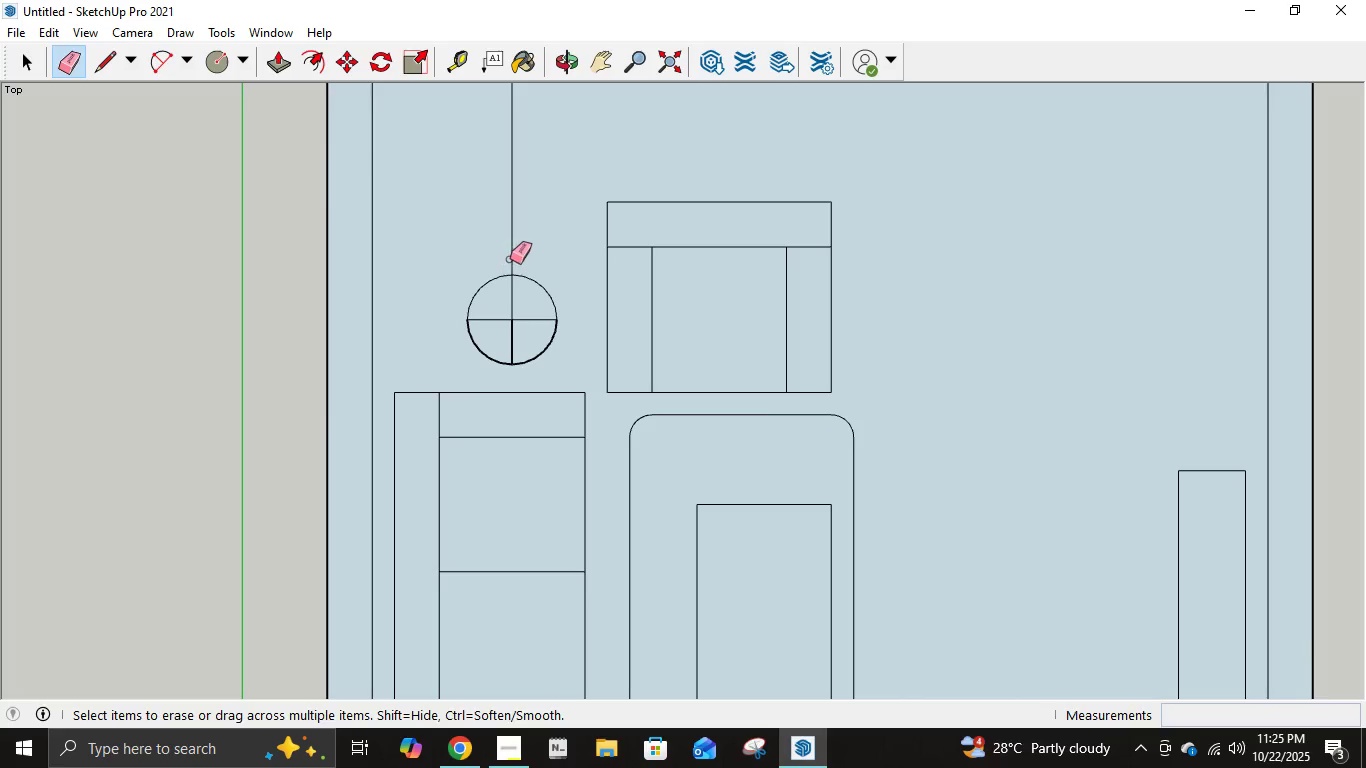 
left_click([510, 259])
 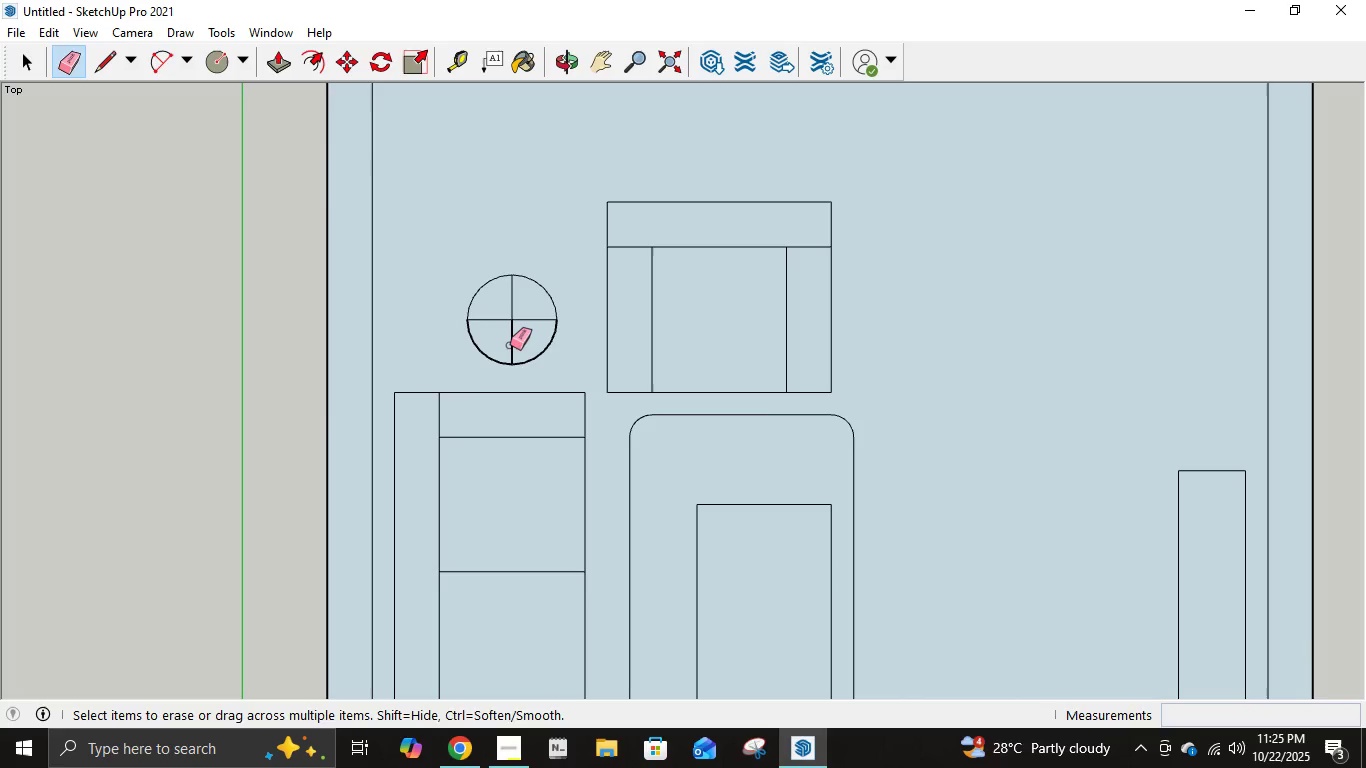 
left_click([512, 345])
 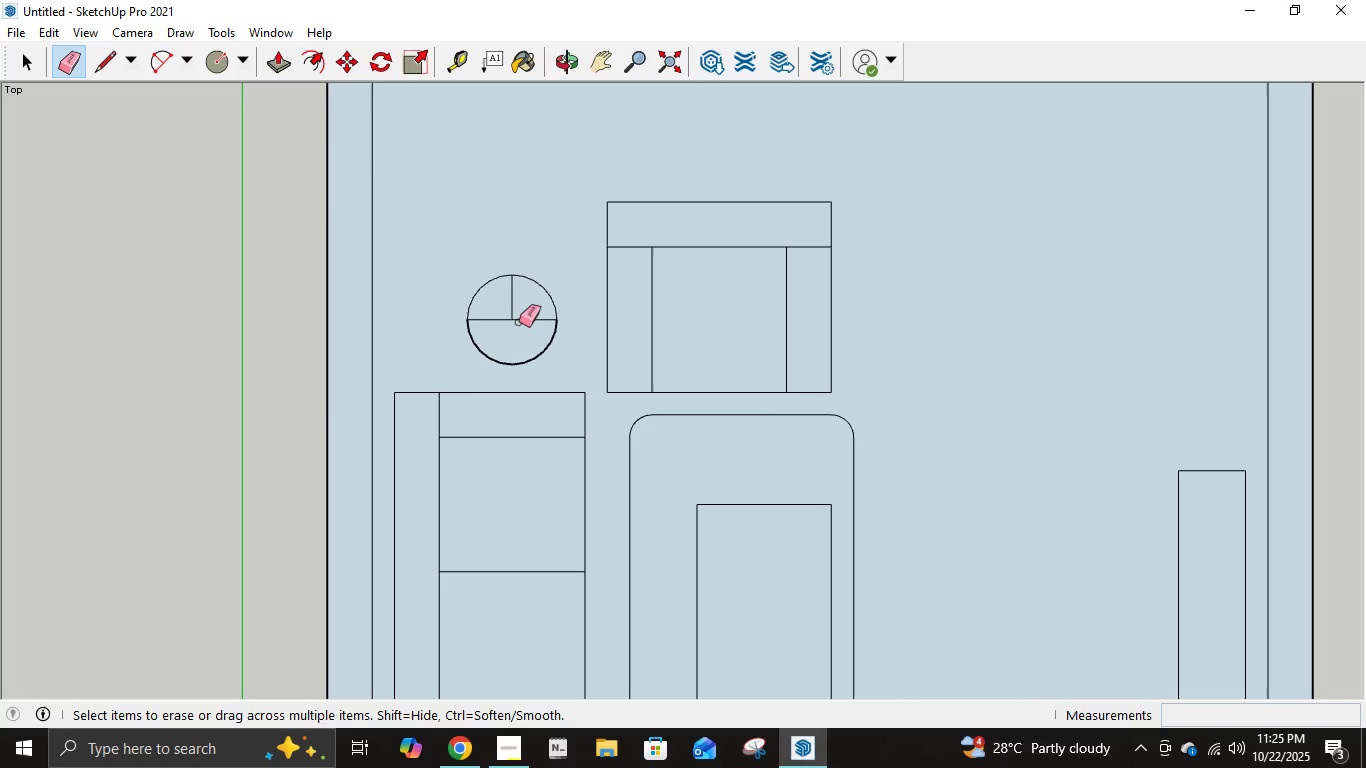 
left_click([519, 322])
 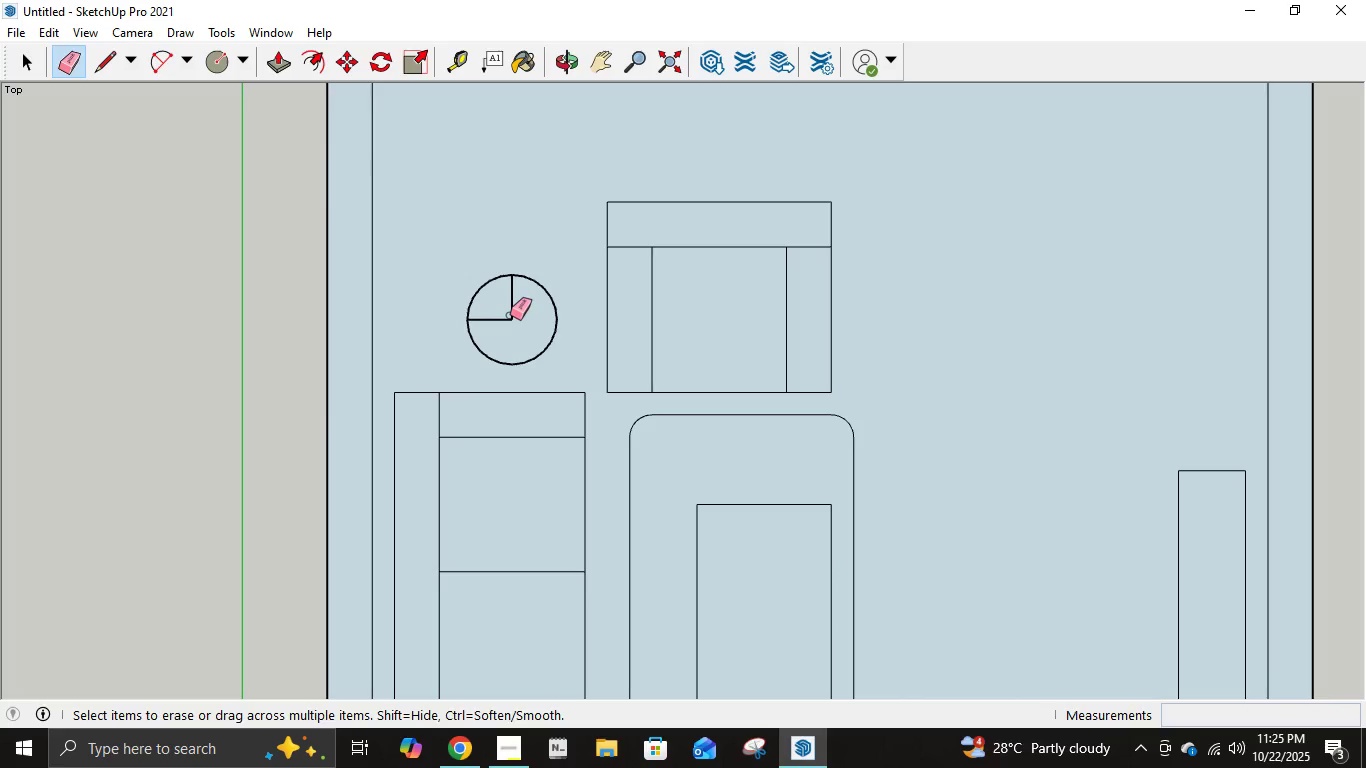 
double_click([511, 315])
 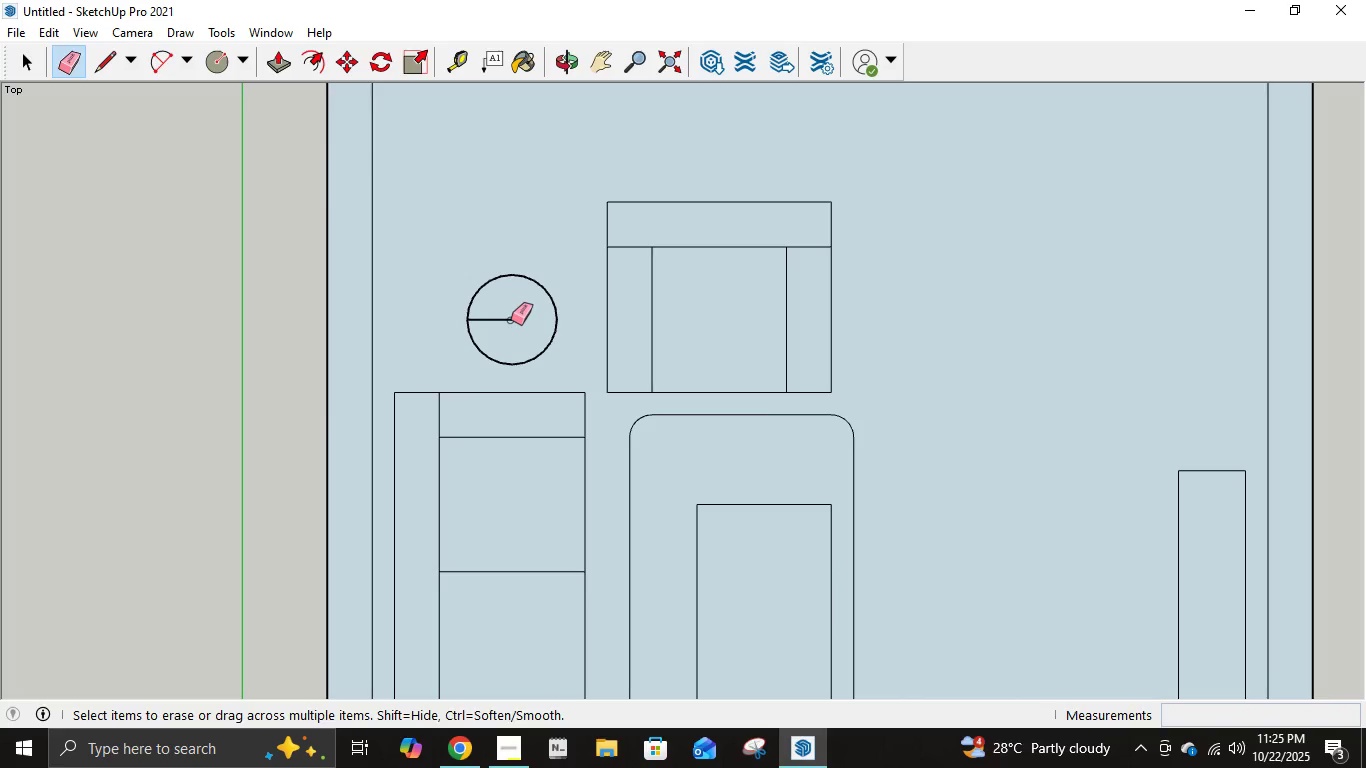 
left_click([511, 320])
 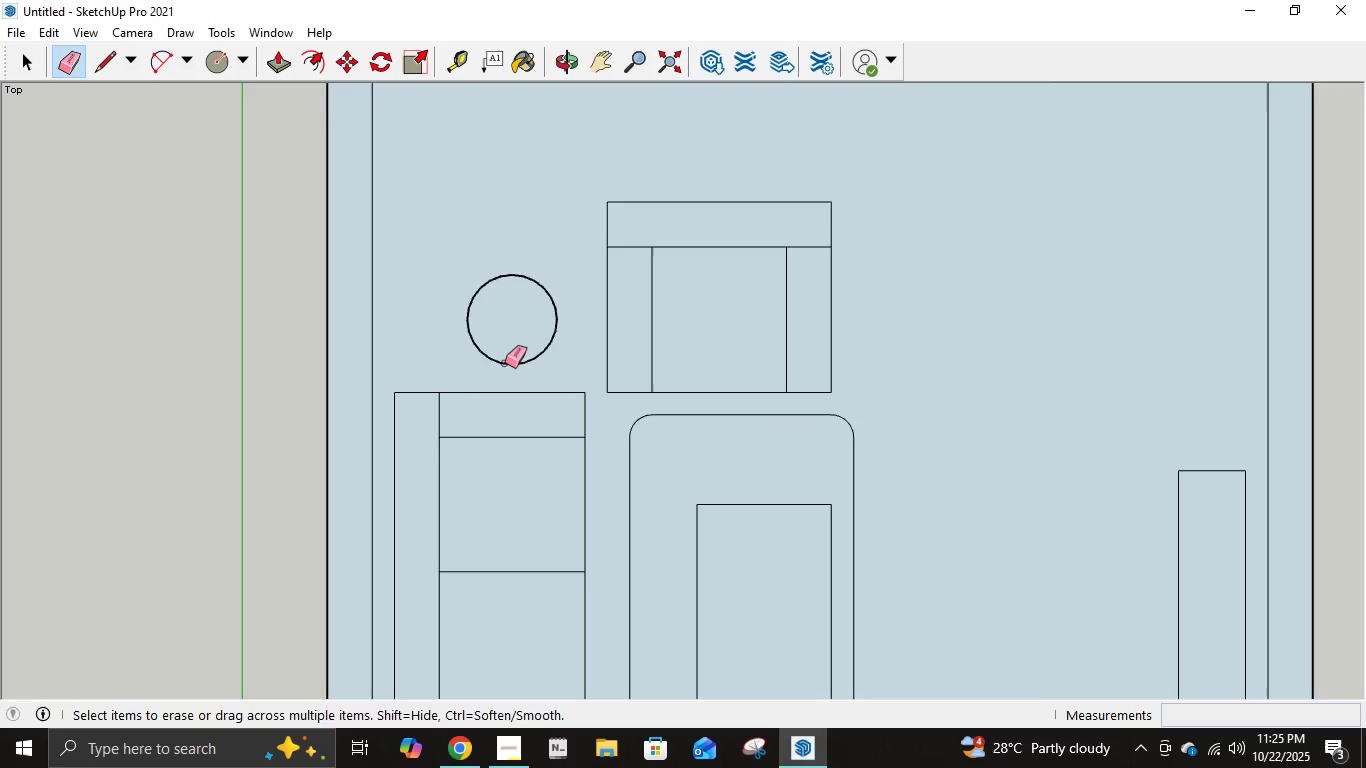 
scroll: coordinate [511, 406], scroll_direction: down, amount: 15.0
 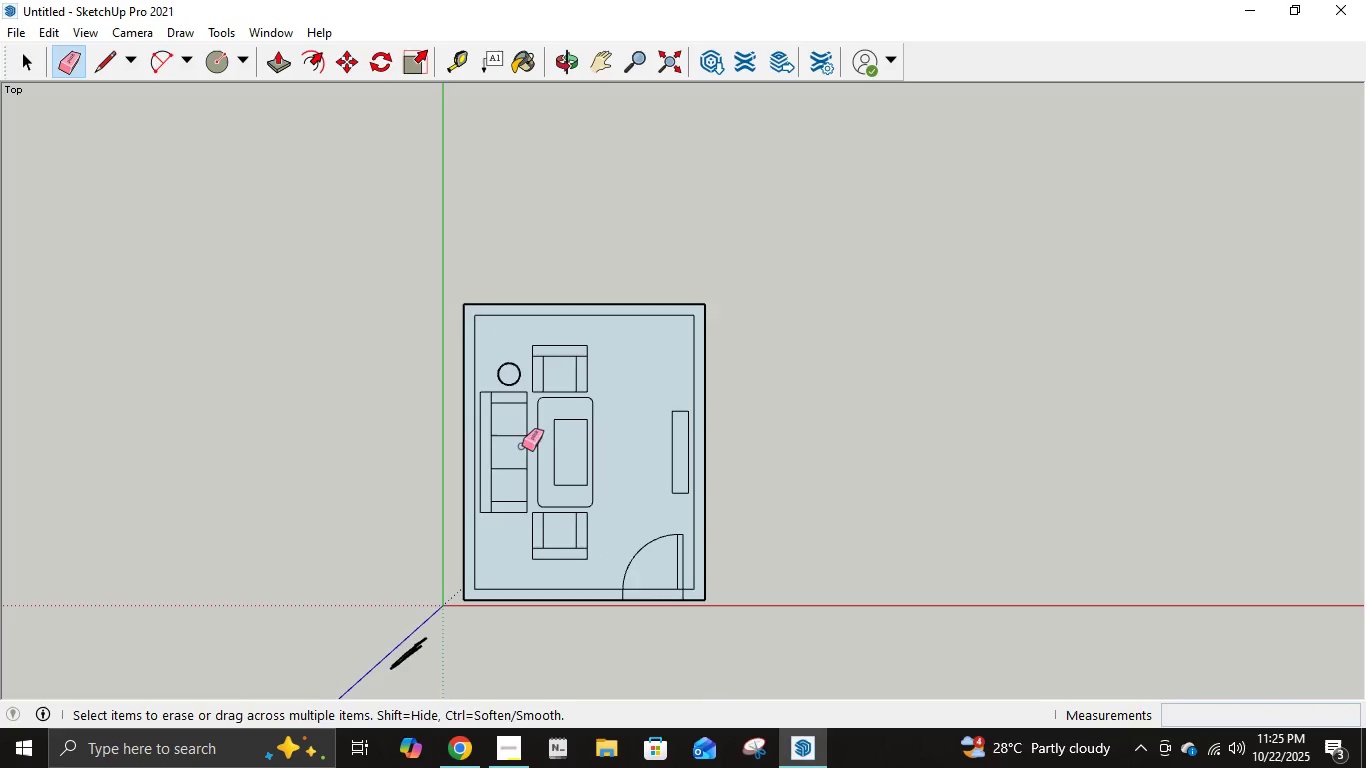 
scroll: coordinate [519, 553], scroll_direction: up, amount: 9.0
 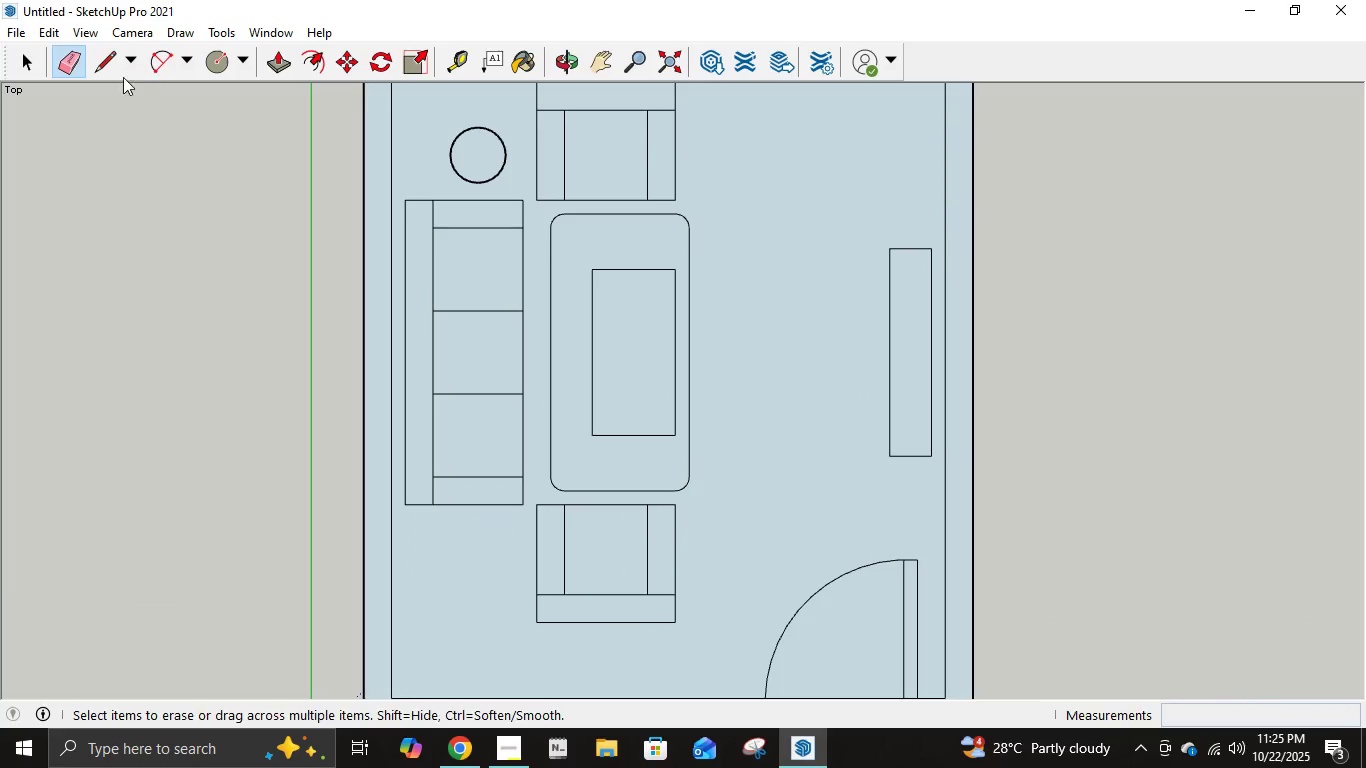 
left_click([109, 72])
 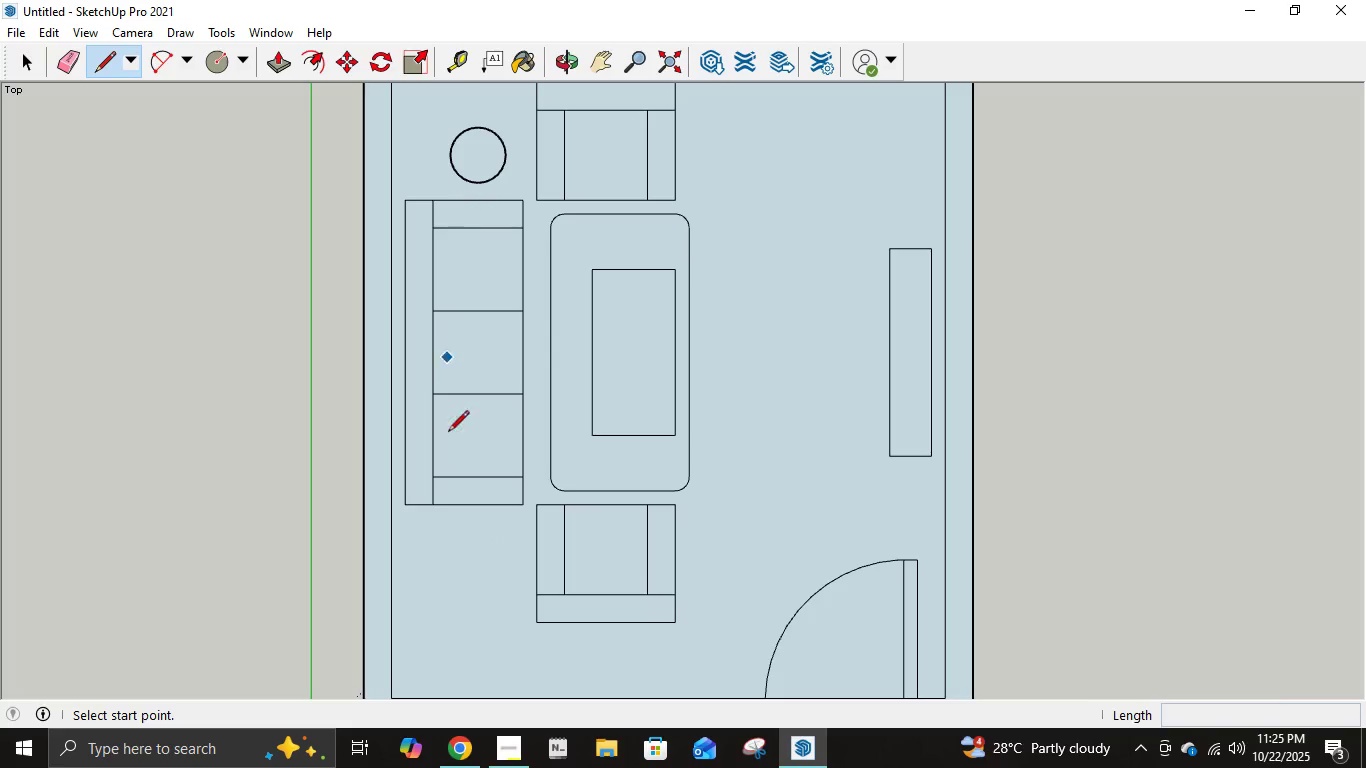 
scroll: coordinate [474, 595], scroll_direction: down, amount: 6.0
 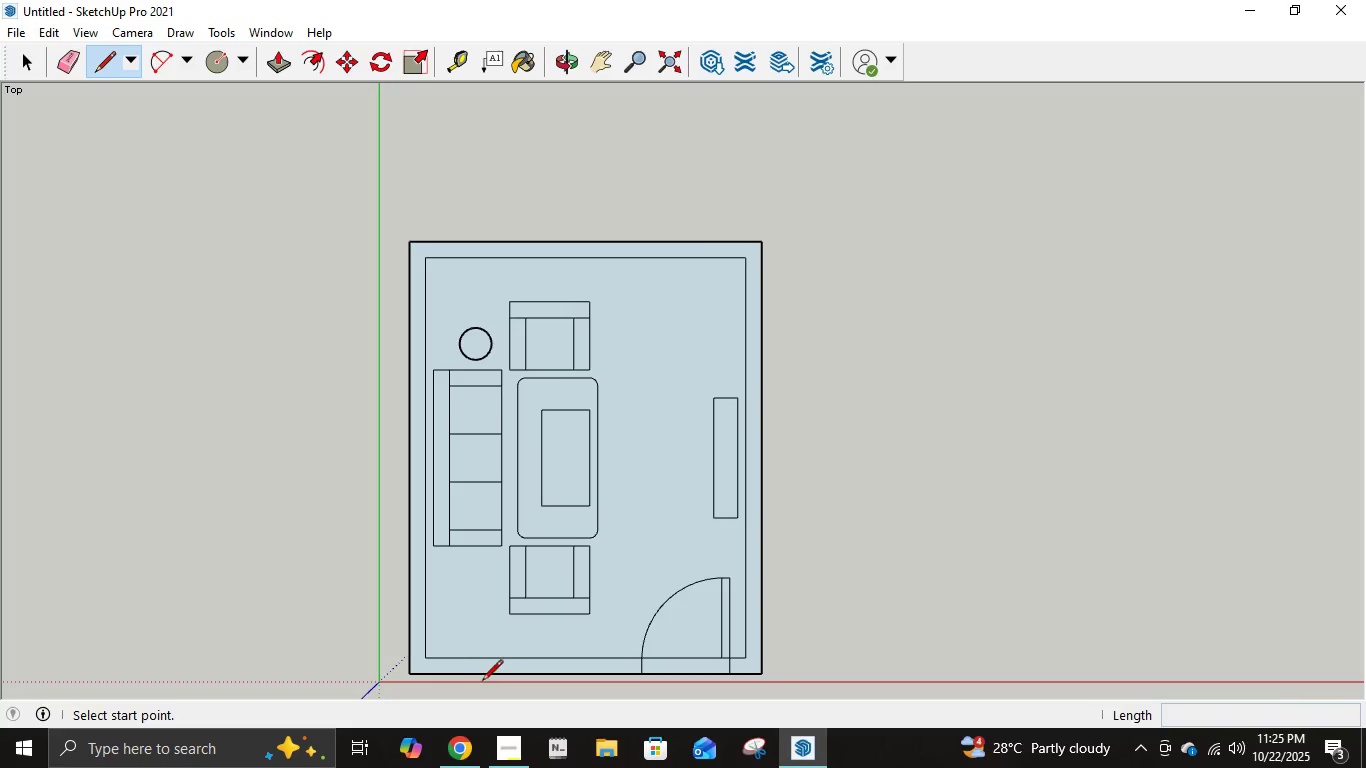 
scroll: coordinate [480, 680], scroll_direction: up, amount: 8.0
 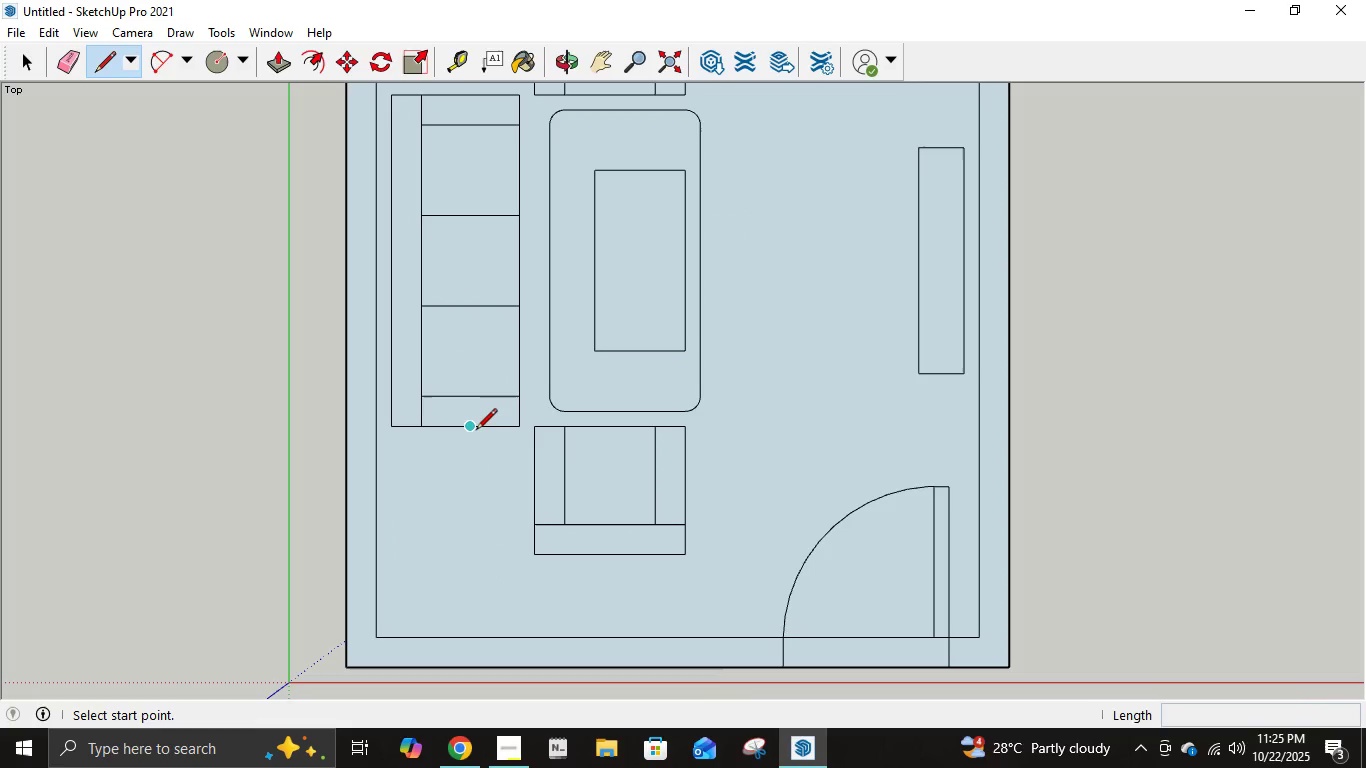 
left_click([474, 431])
 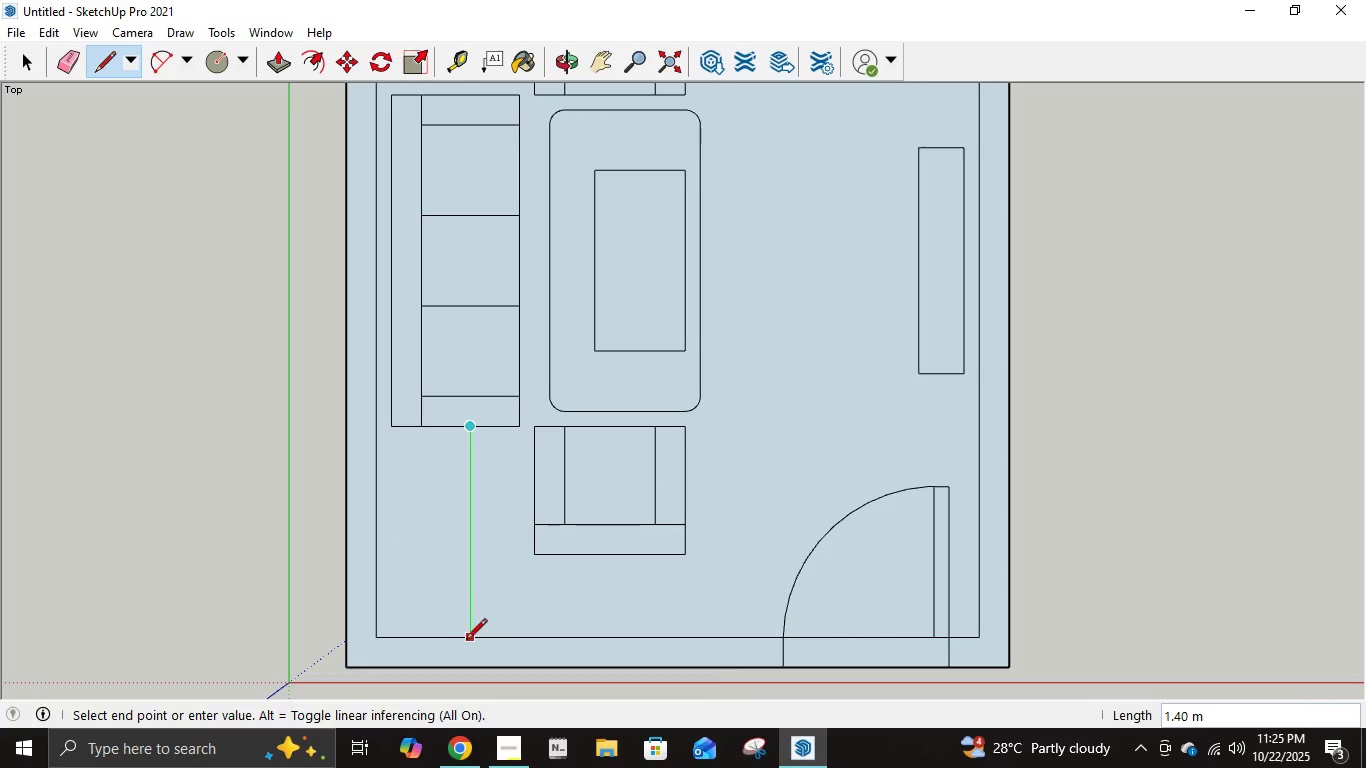 
left_click([466, 642])
 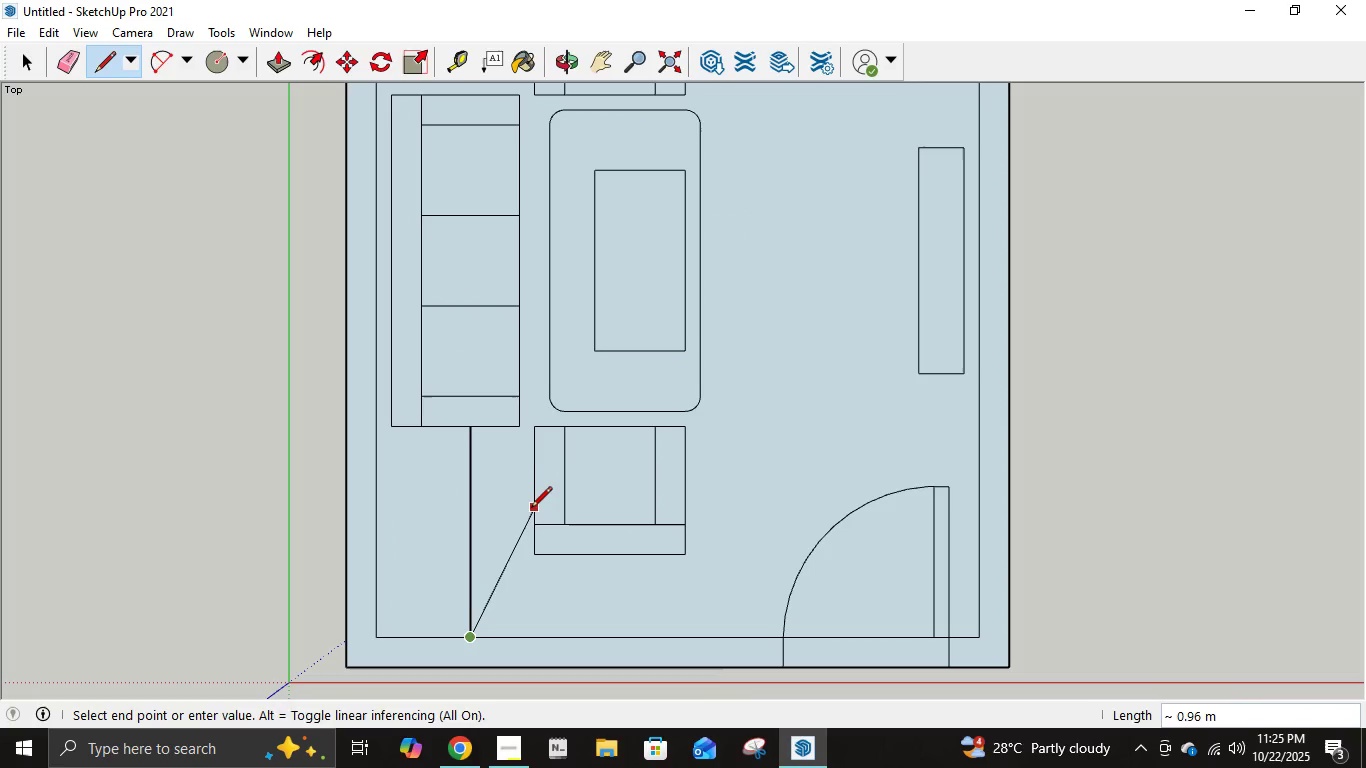 
key(Escape)
 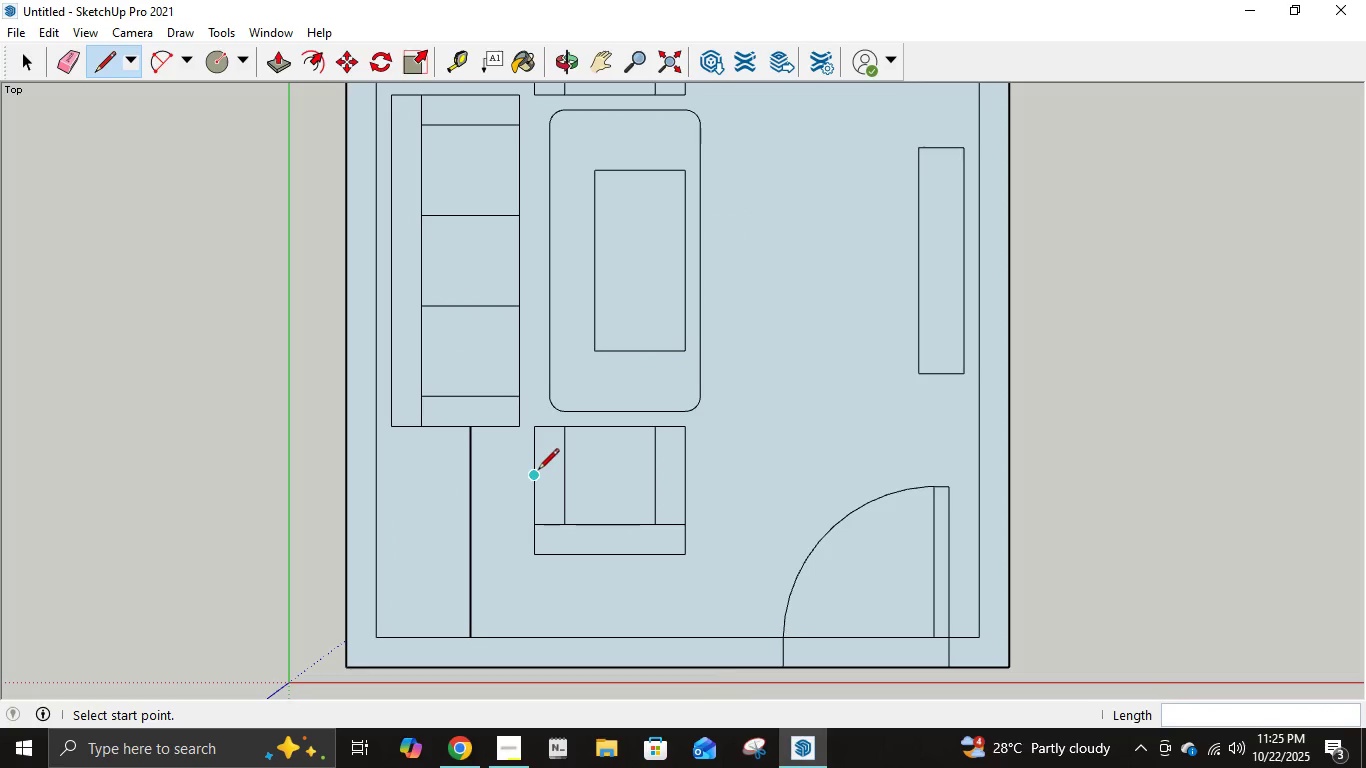 
left_click([538, 471])
 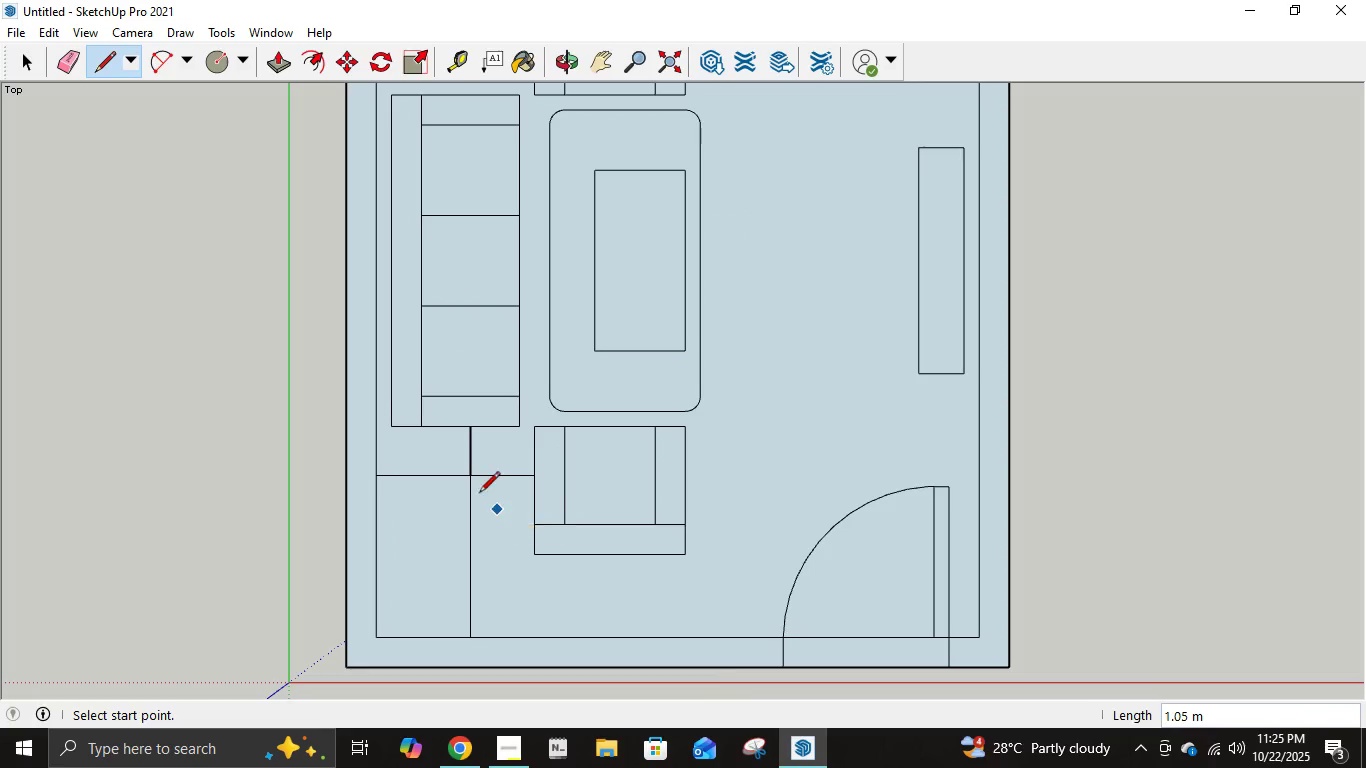 
left_click([209, 62])
 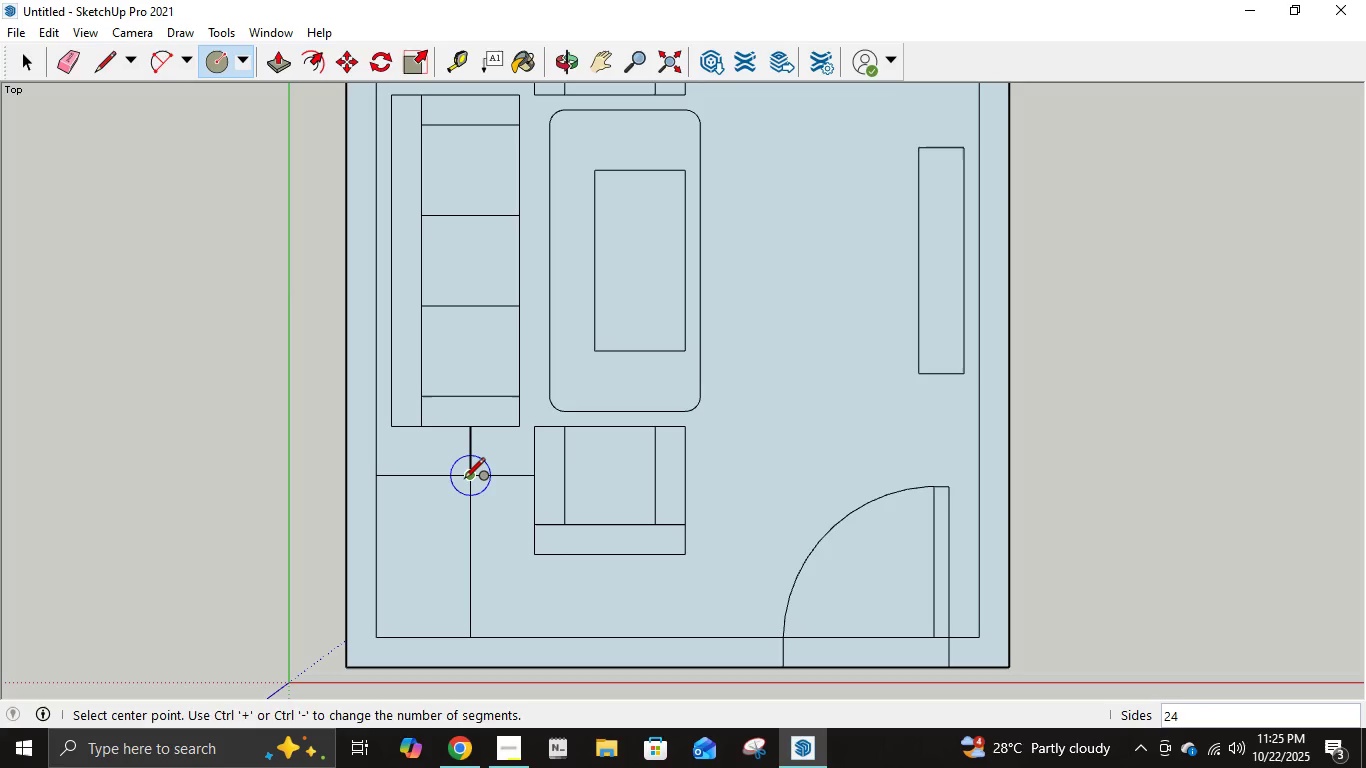 
left_click([464, 480])
 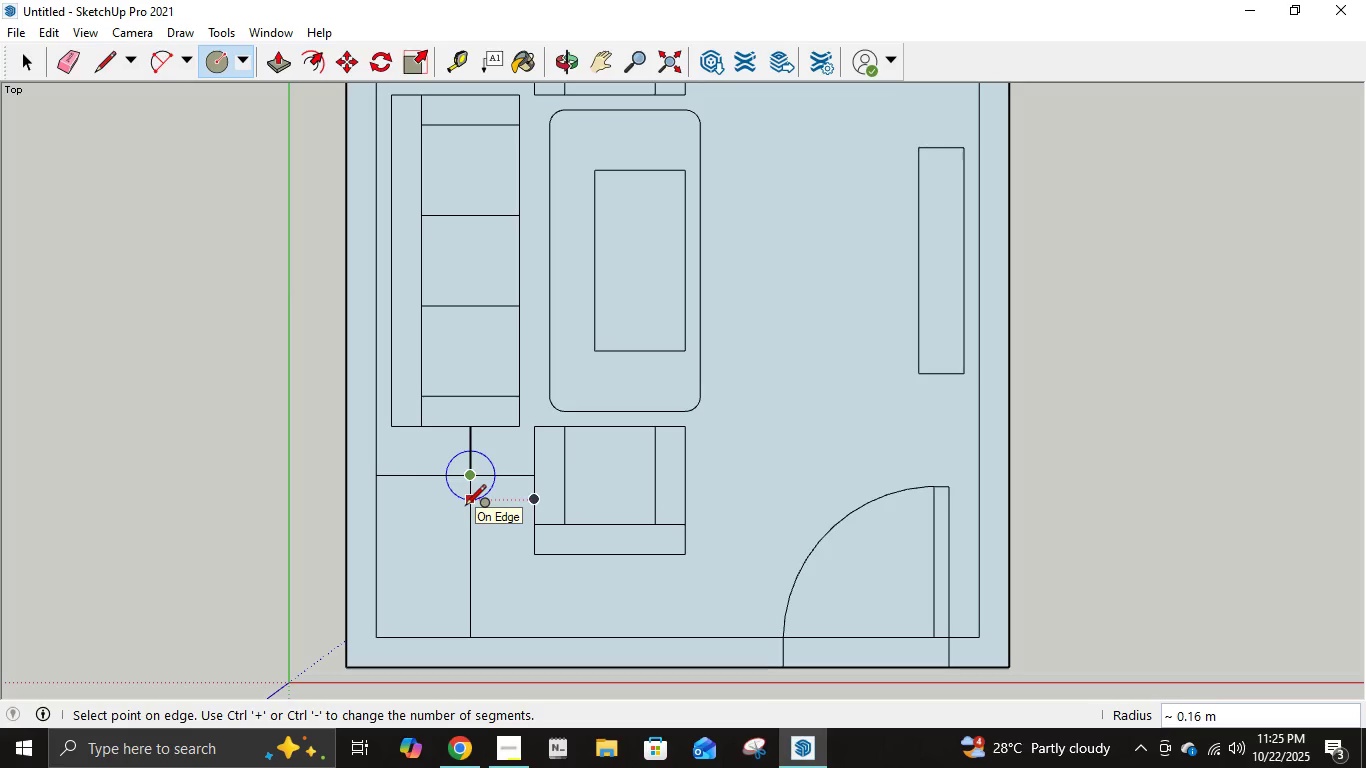 
key(NumpadDecimal)
 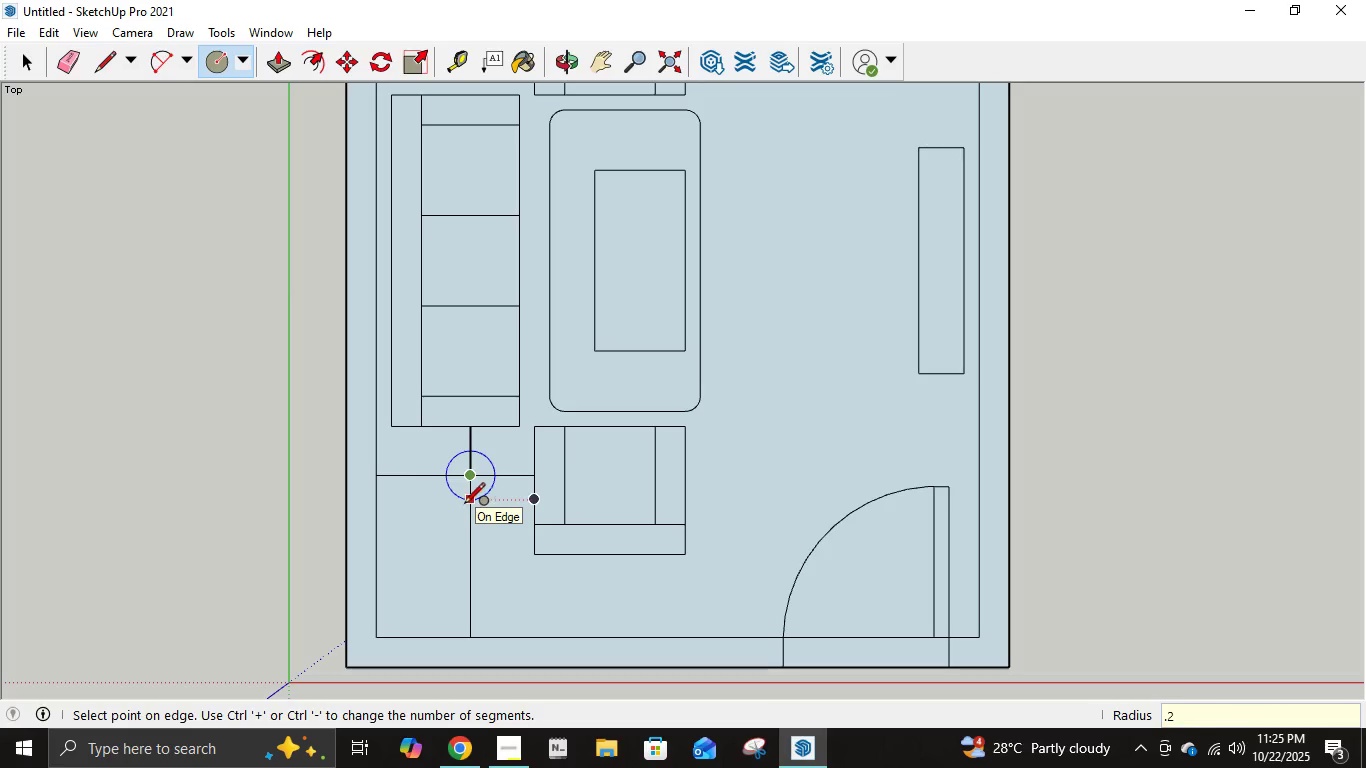 
key(Numpad2)
 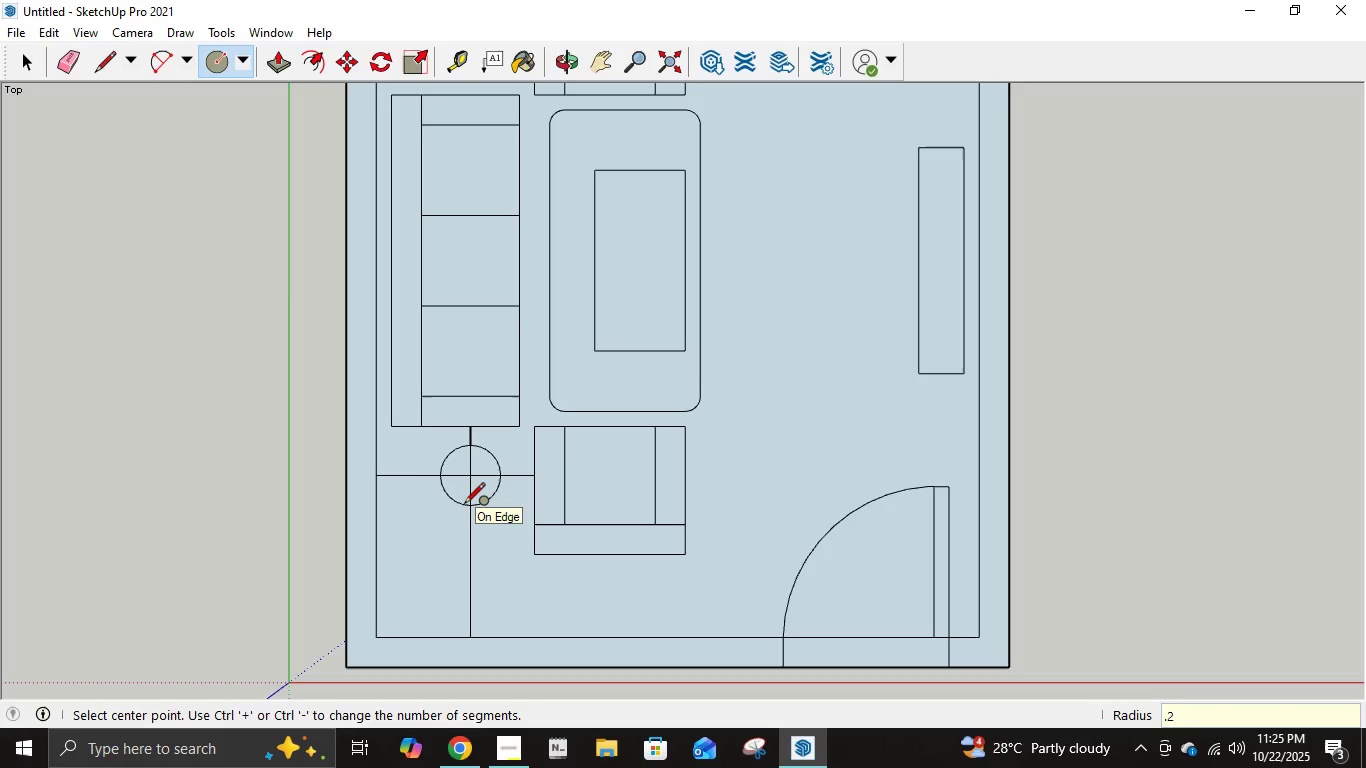 
key(NumpadEnter)
 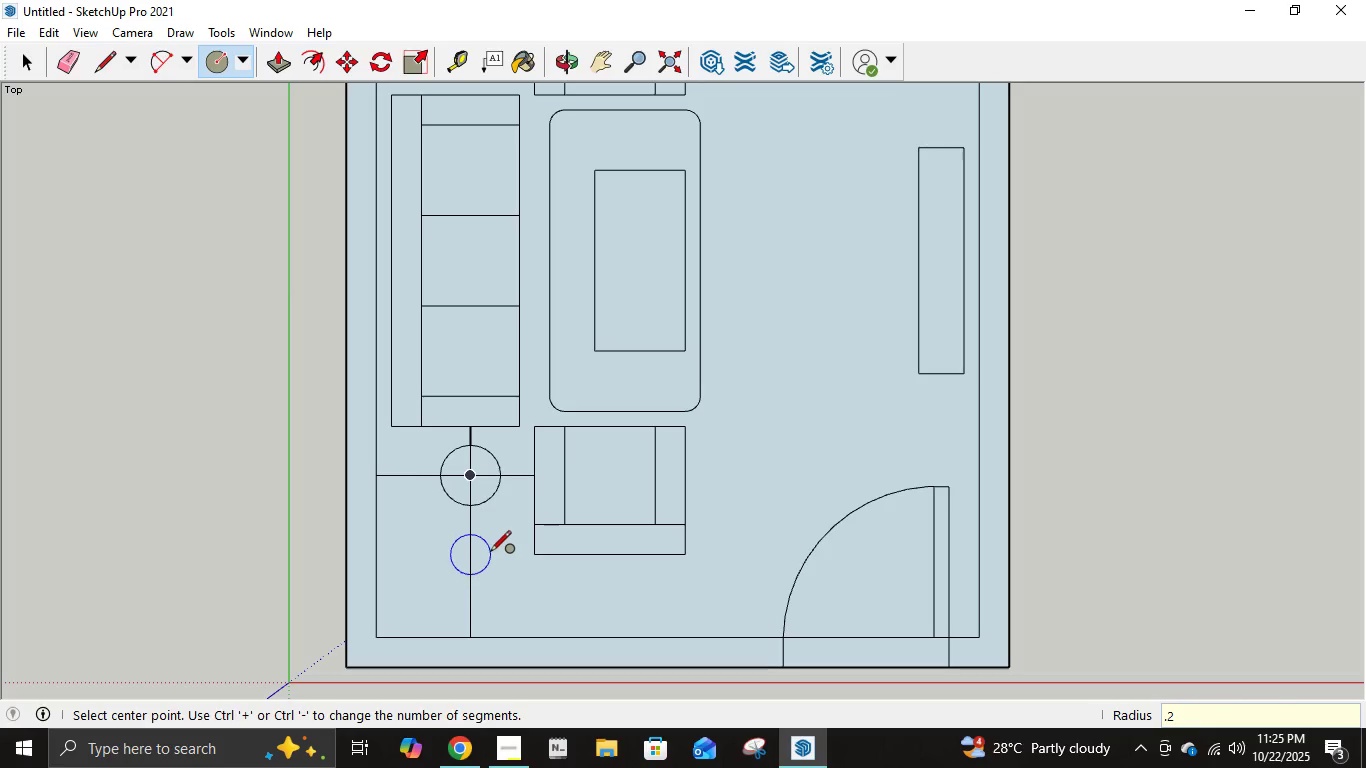 
key(E)
 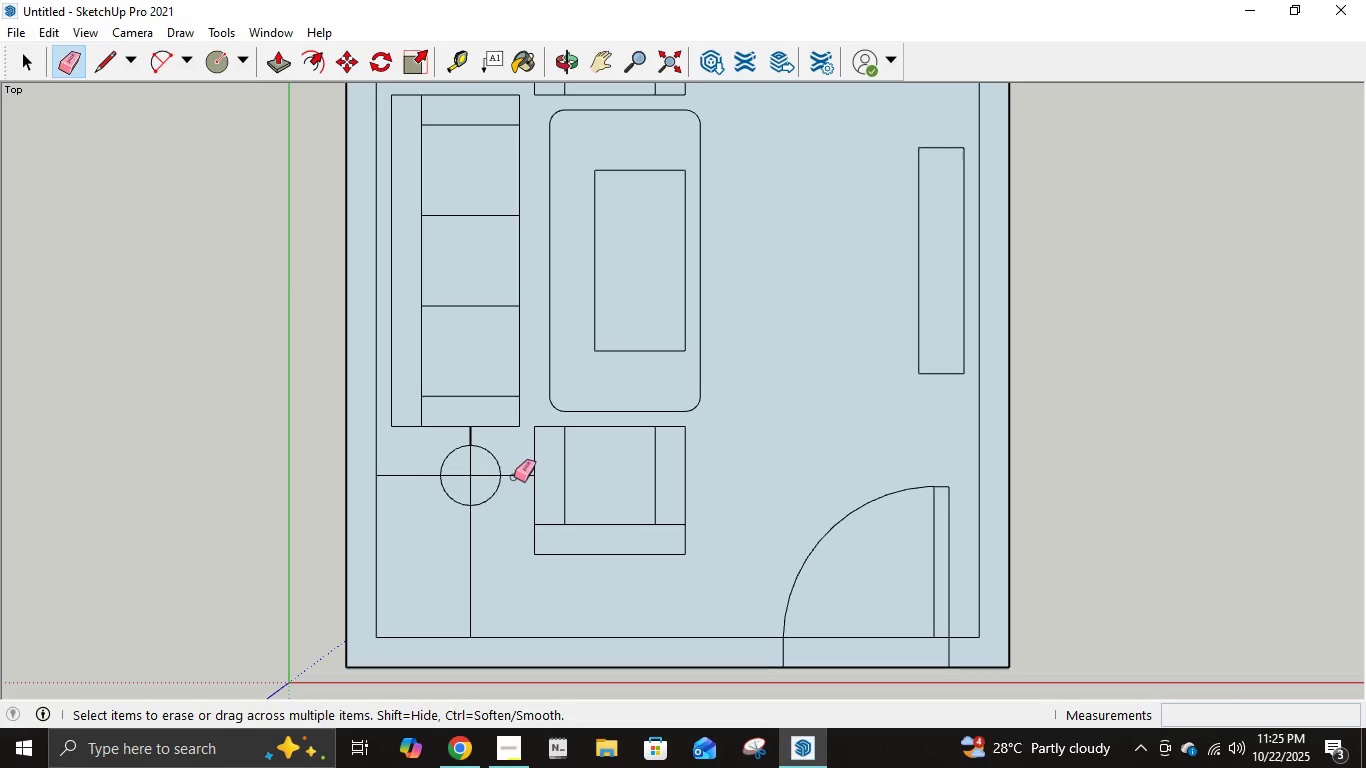 
left_click([514, 476])
 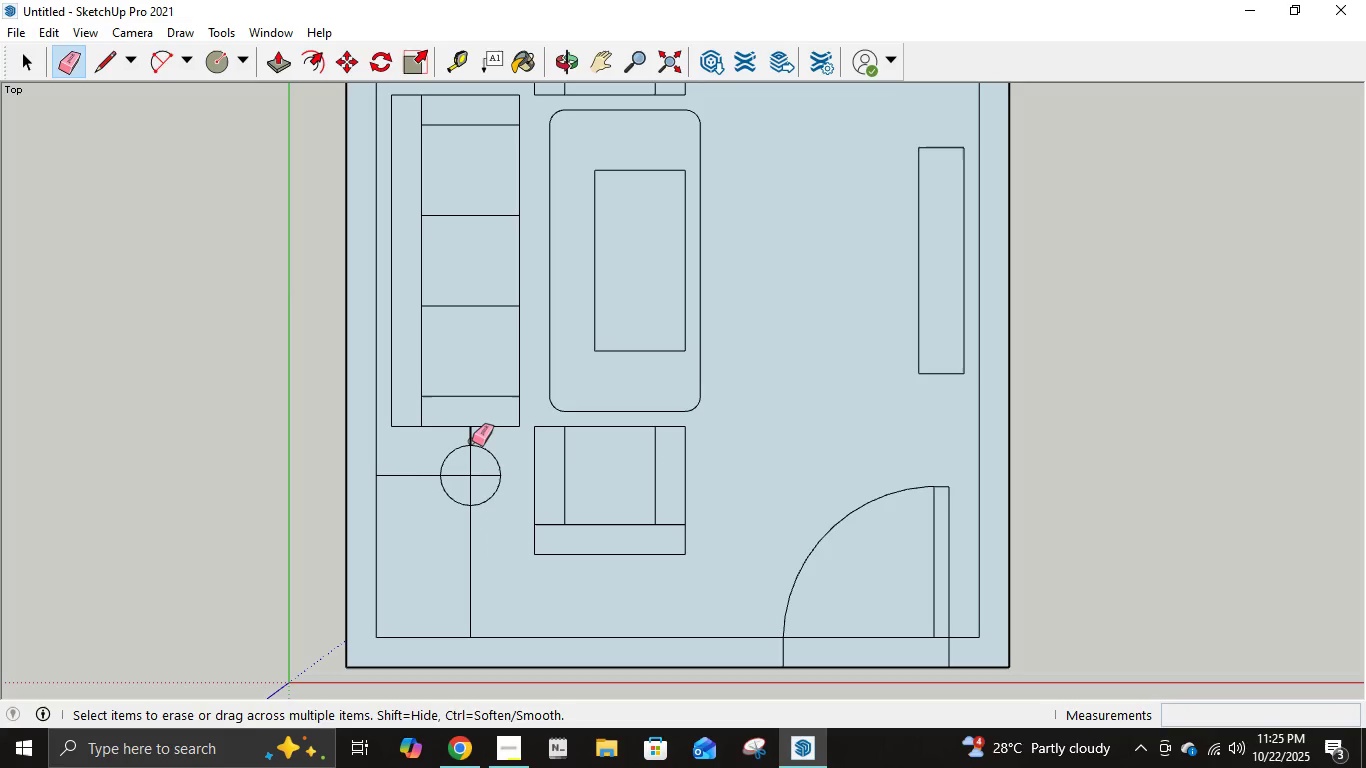 
left_click([472, 439])
 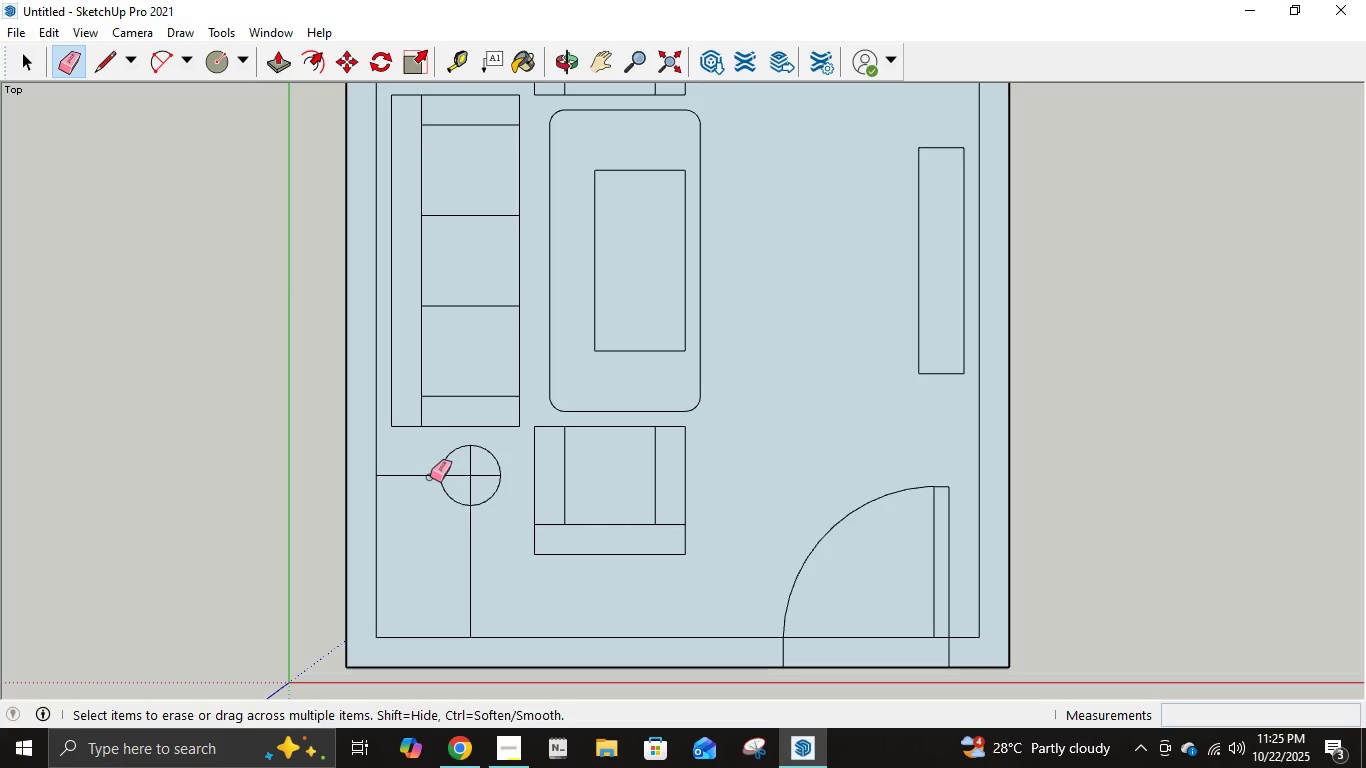 
left_click([429, 476])
 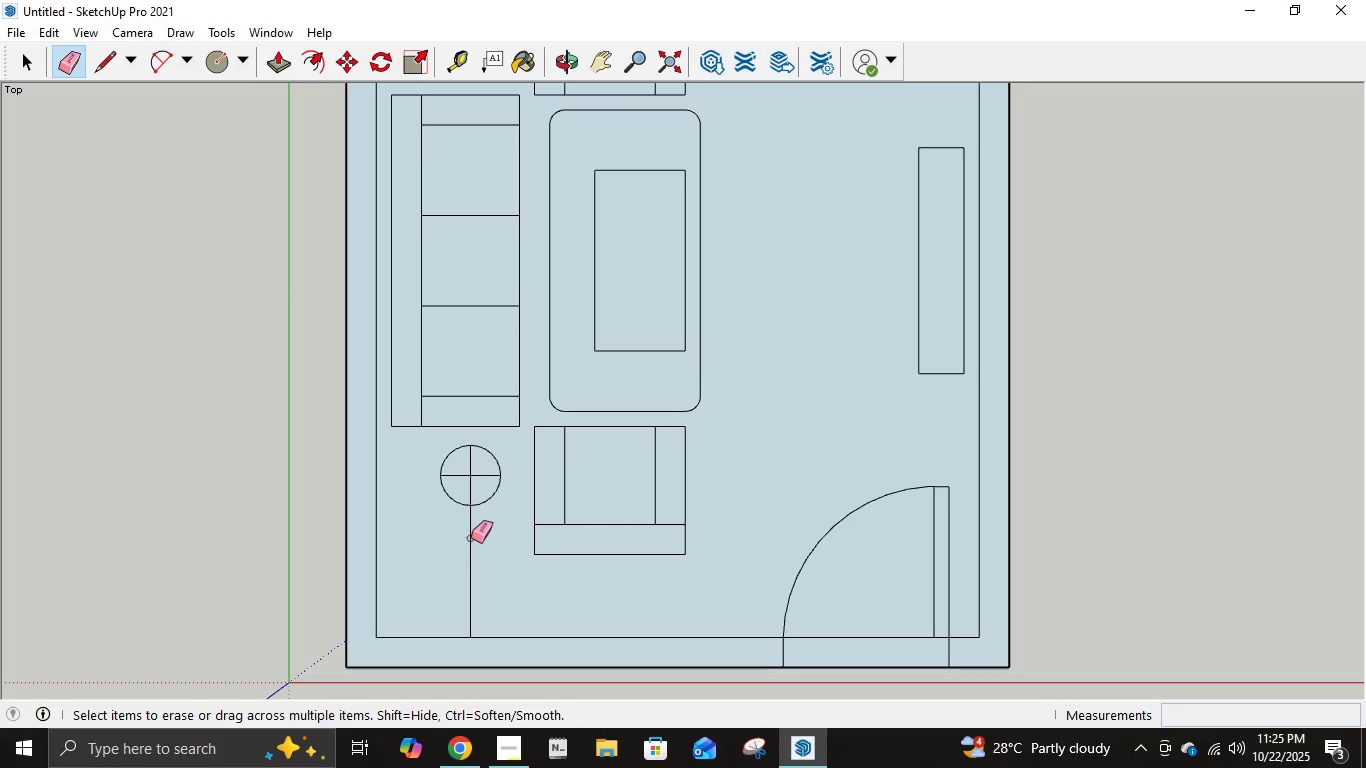 
left_click([471, 538])
 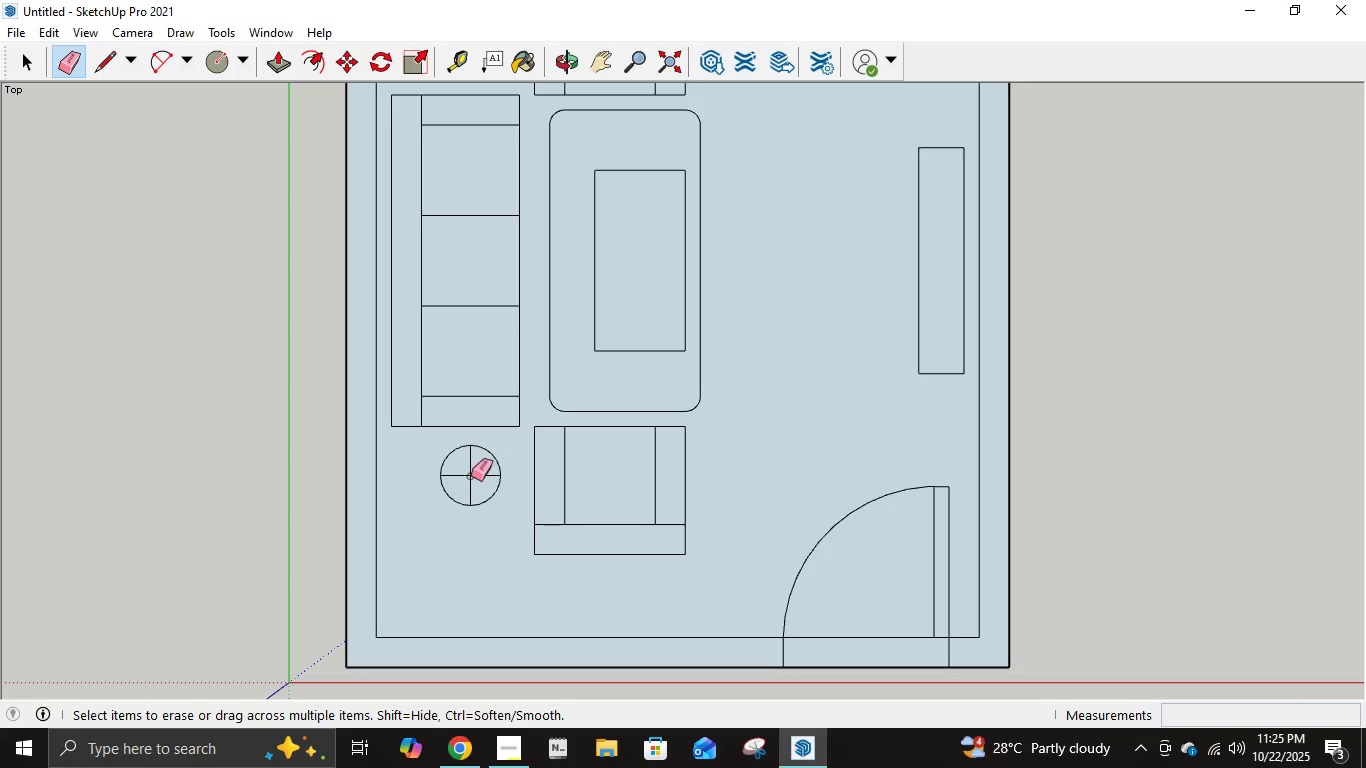 
left_click([471, 476])
 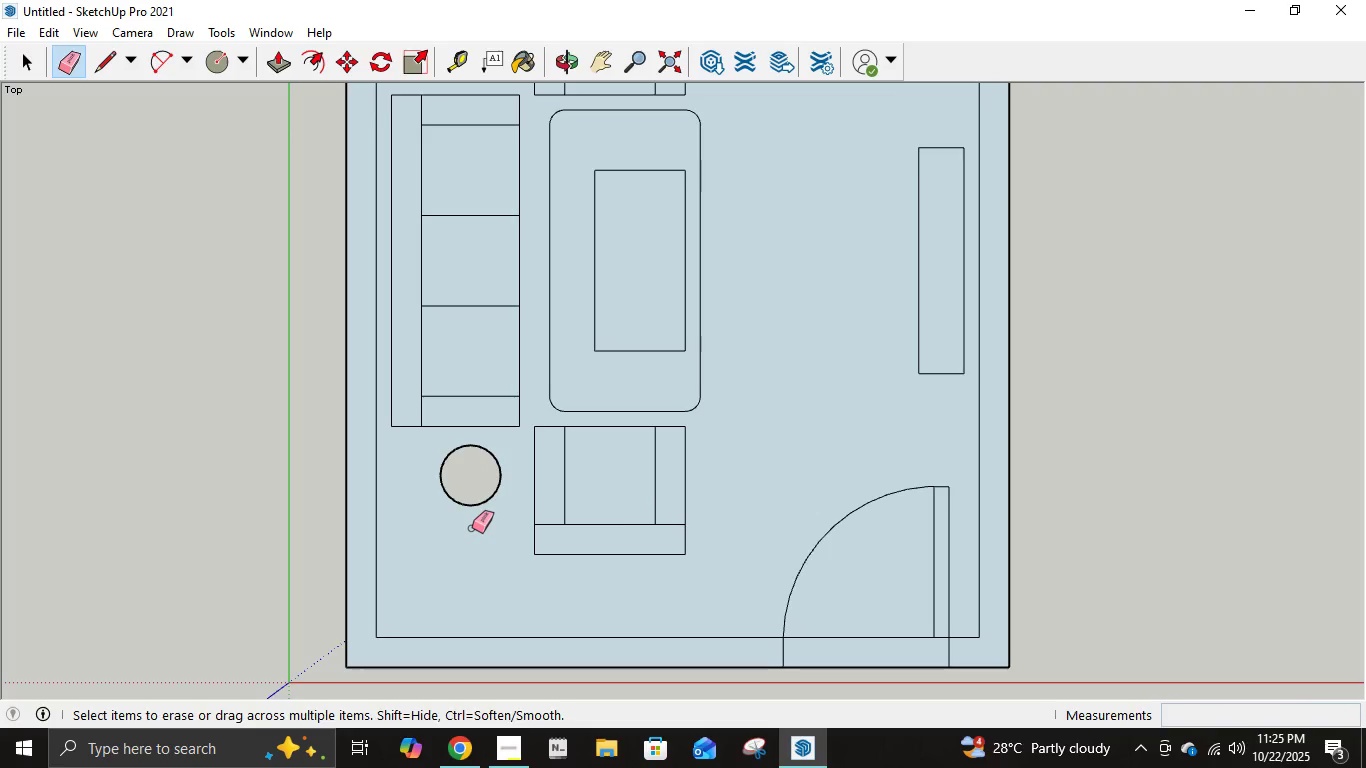 
scroll: coordinate [470, 530], scroll_direction: down, amount: 6.0
 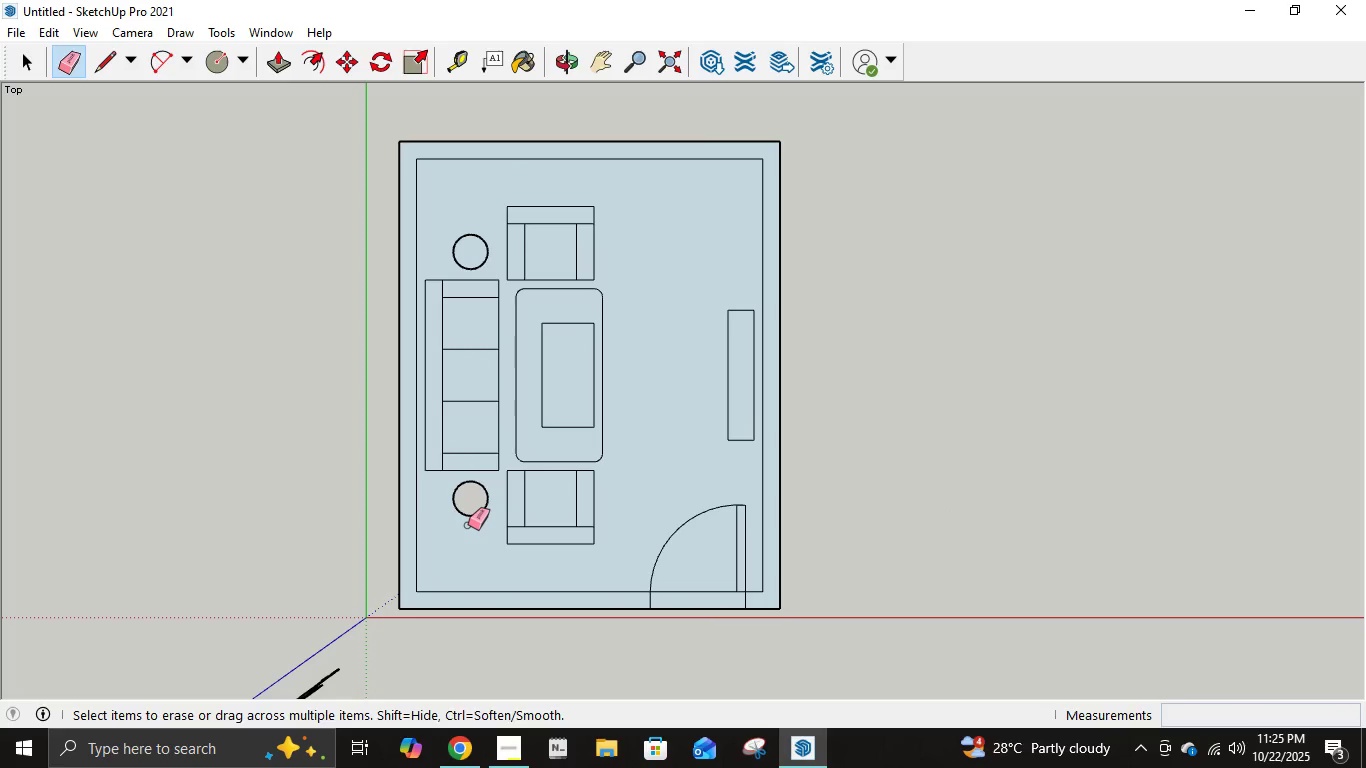 
key(Control+ControlLeft)
 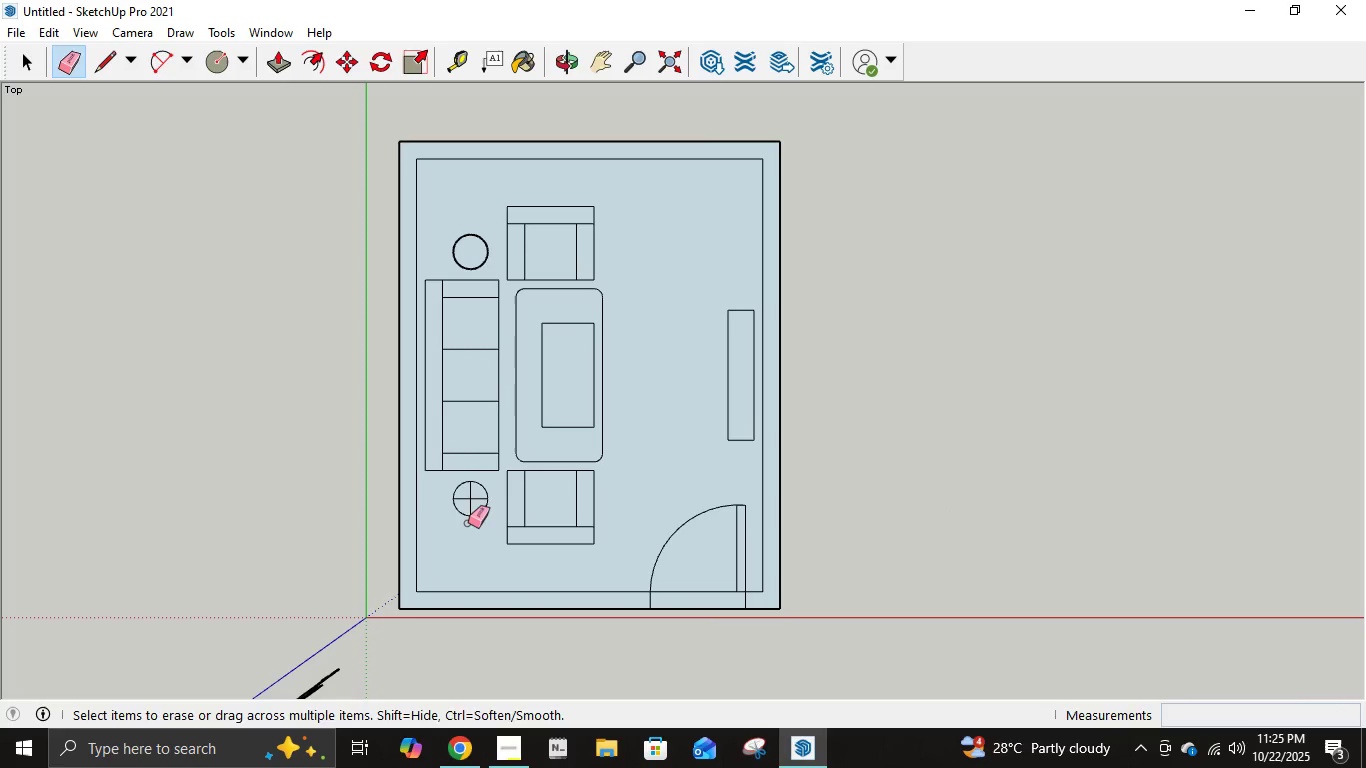 
key(Control+Z)
 